 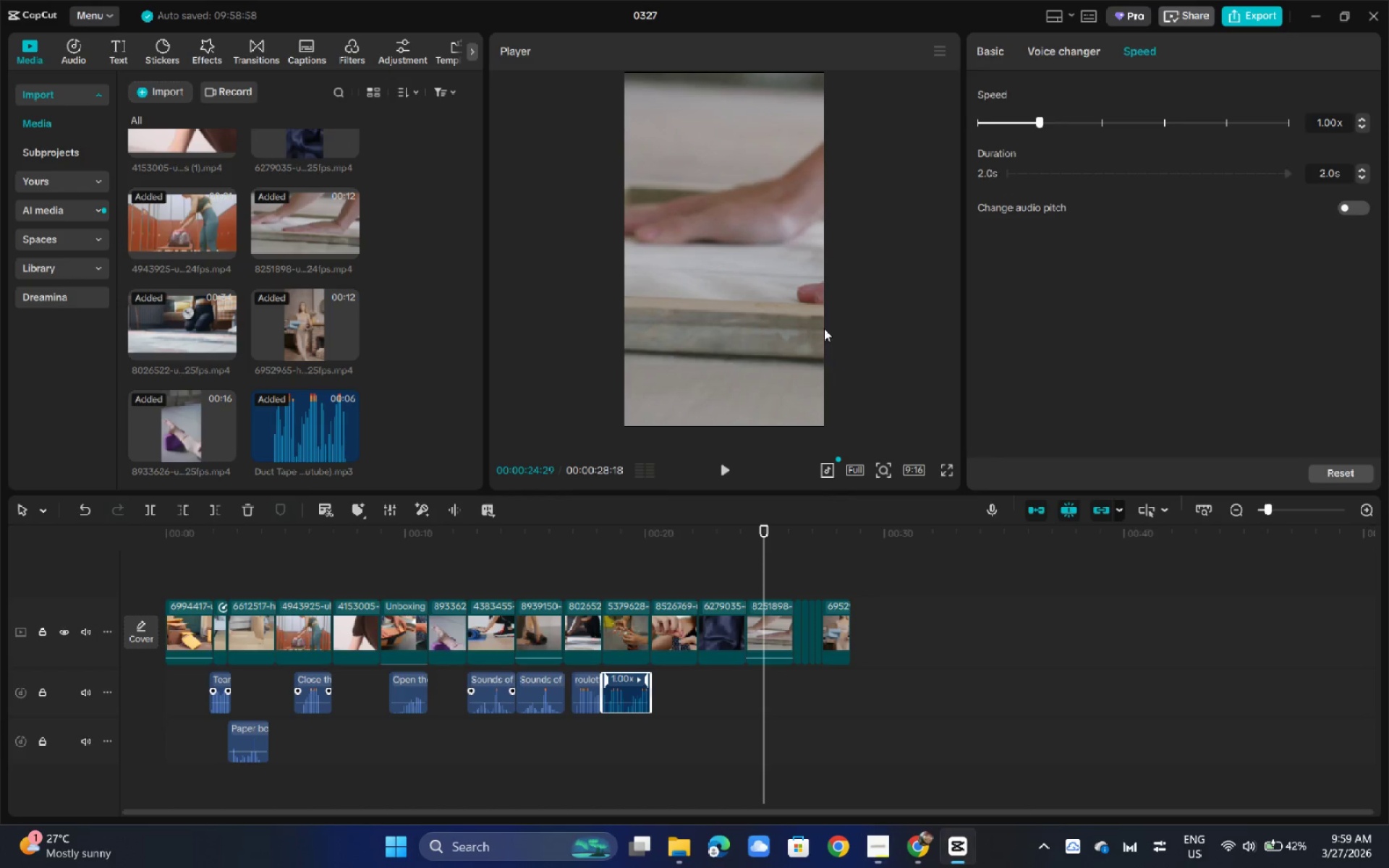 
key(Alt+Tab)
 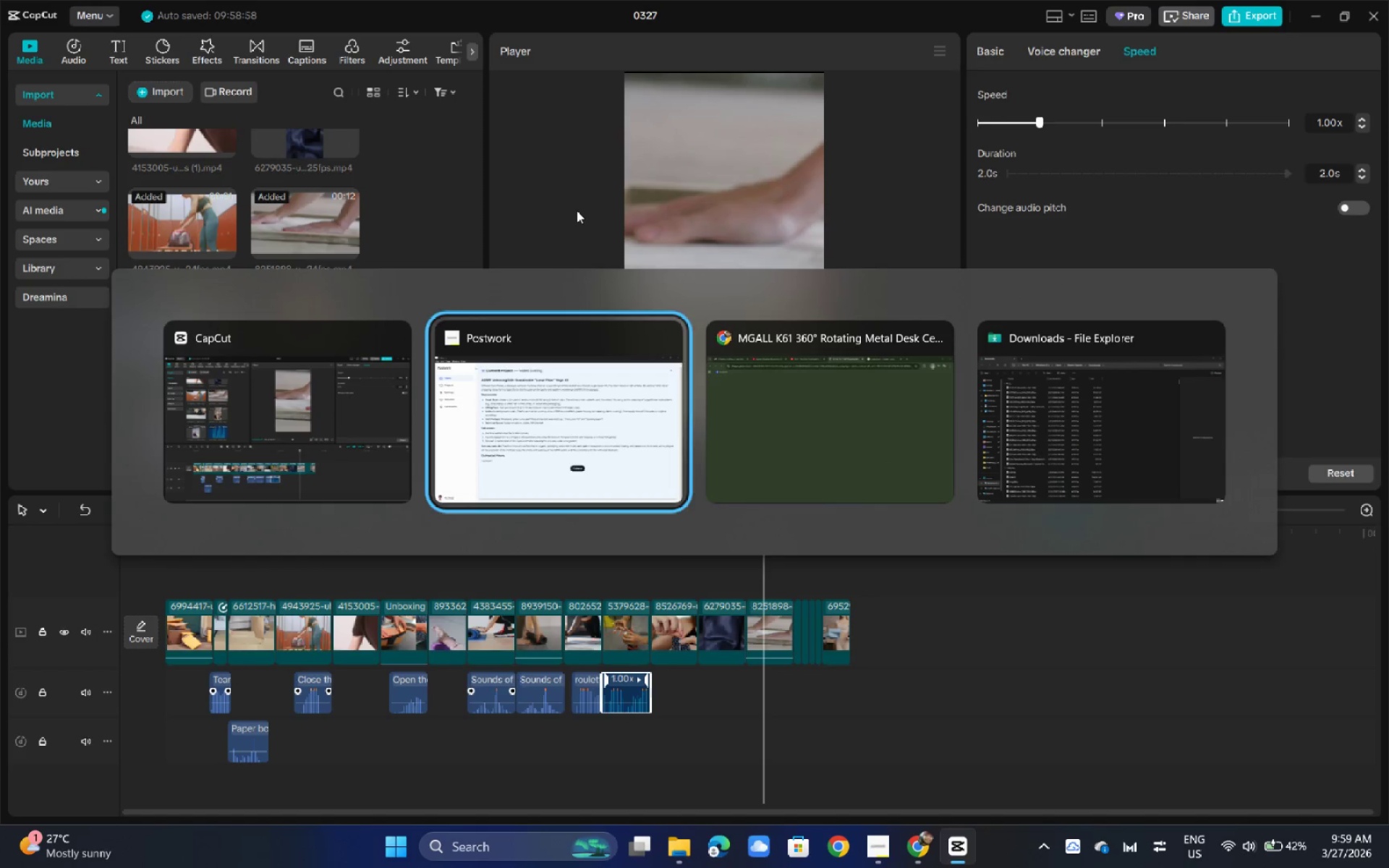 
key(Alt+Tab)
 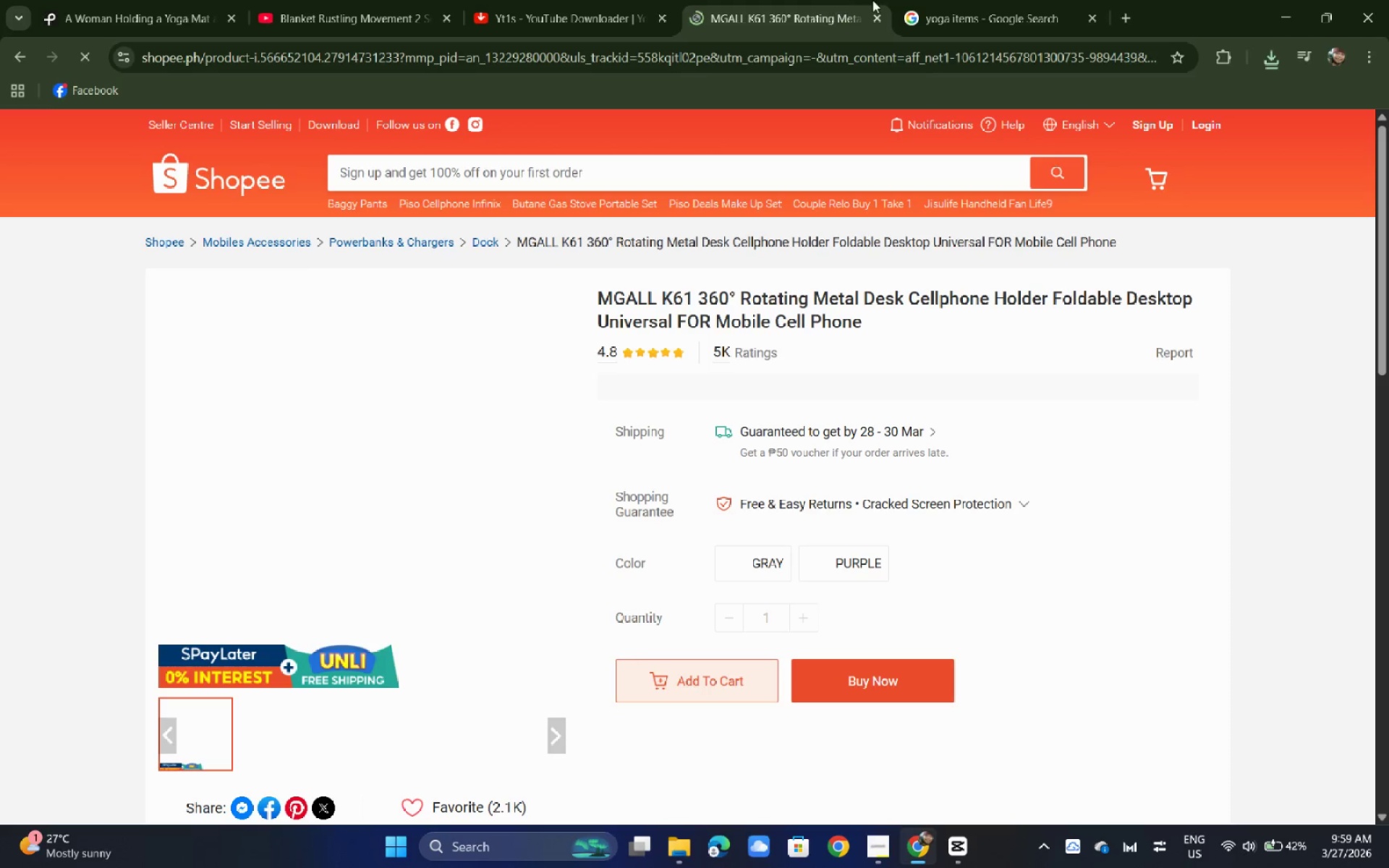 
left_click([875, 21])
 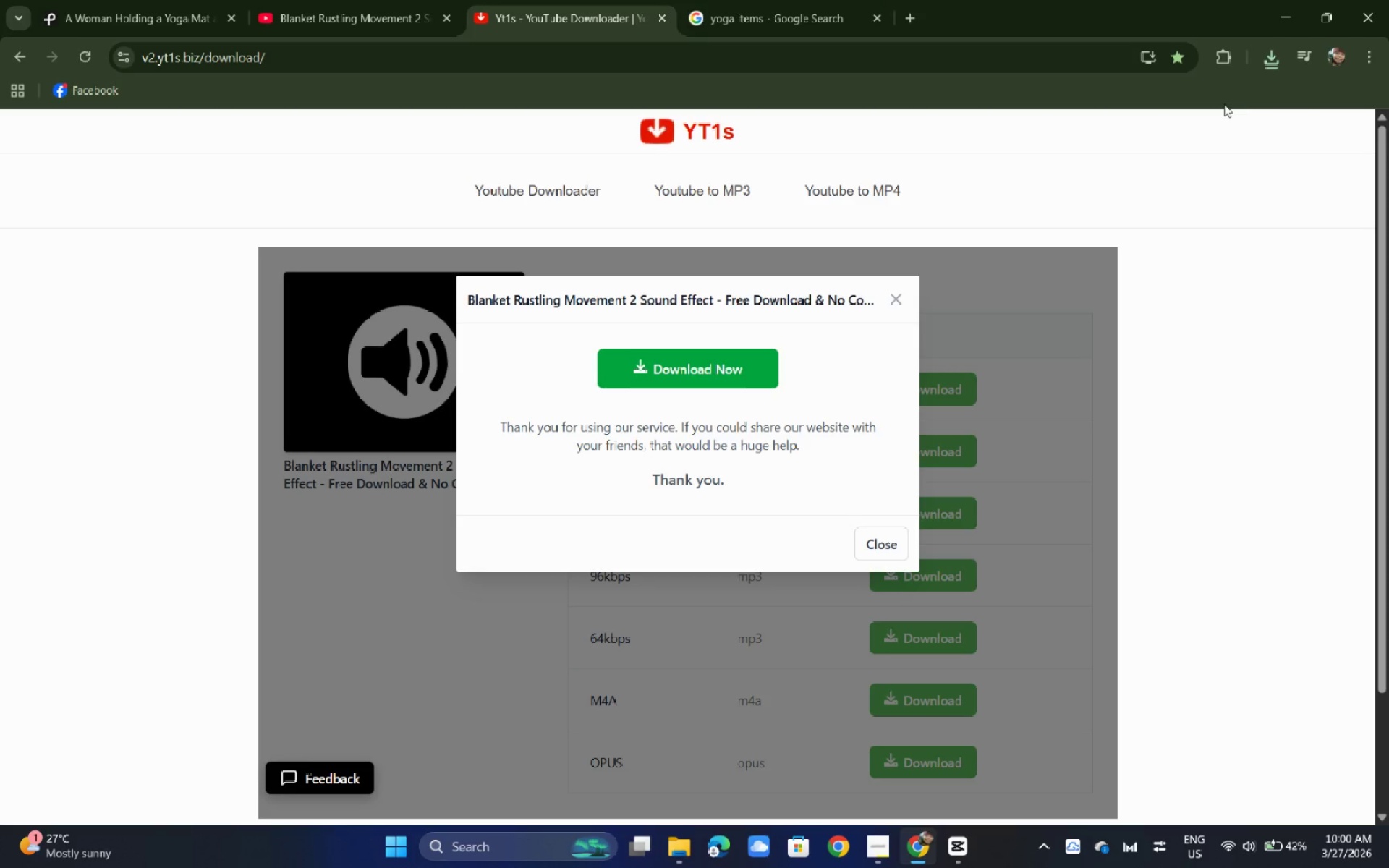 
left_click([1276, 64])
 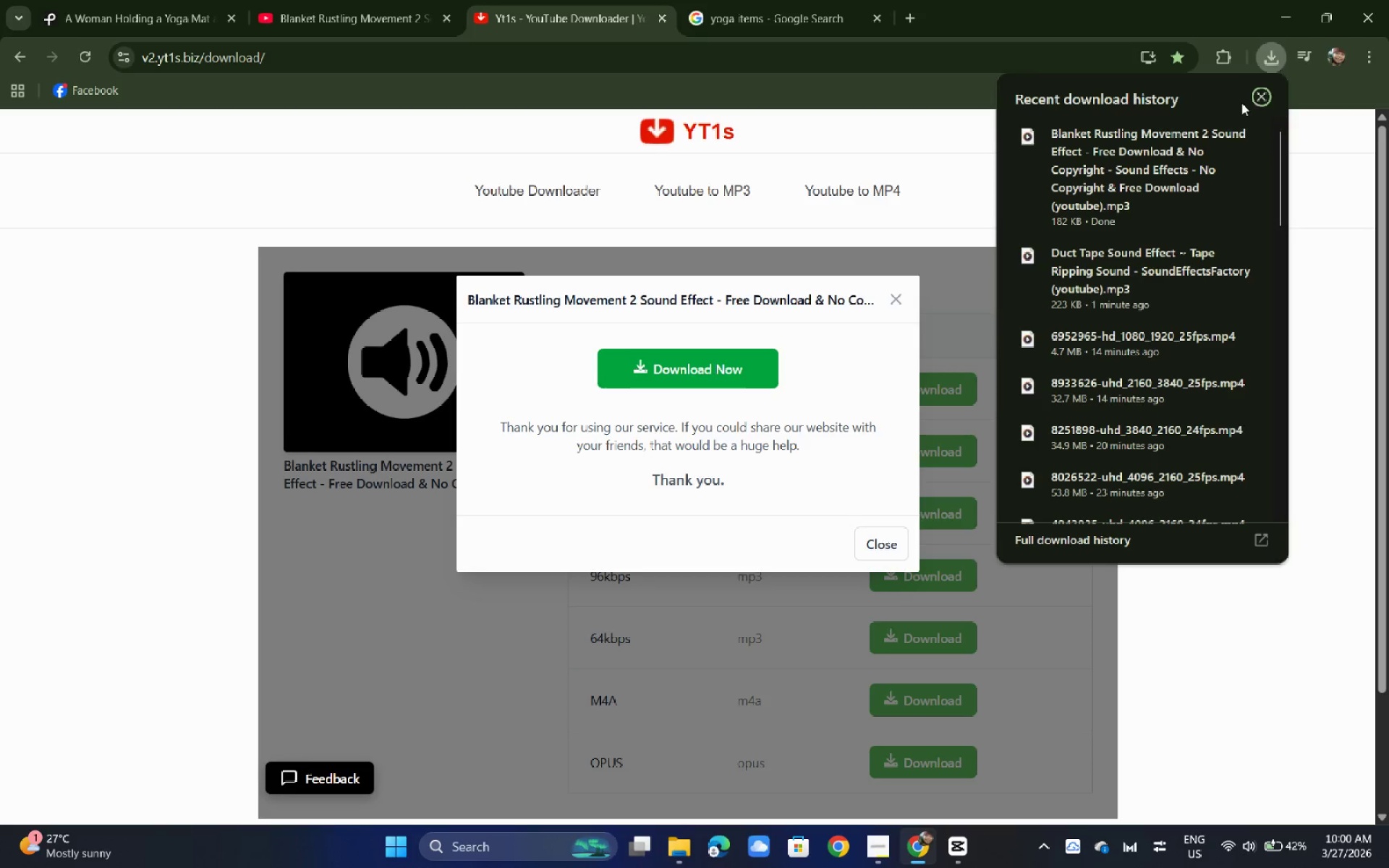 
left_click_drag(start_coordinate=[1174, 179], to_coordinate=[459, 430])
 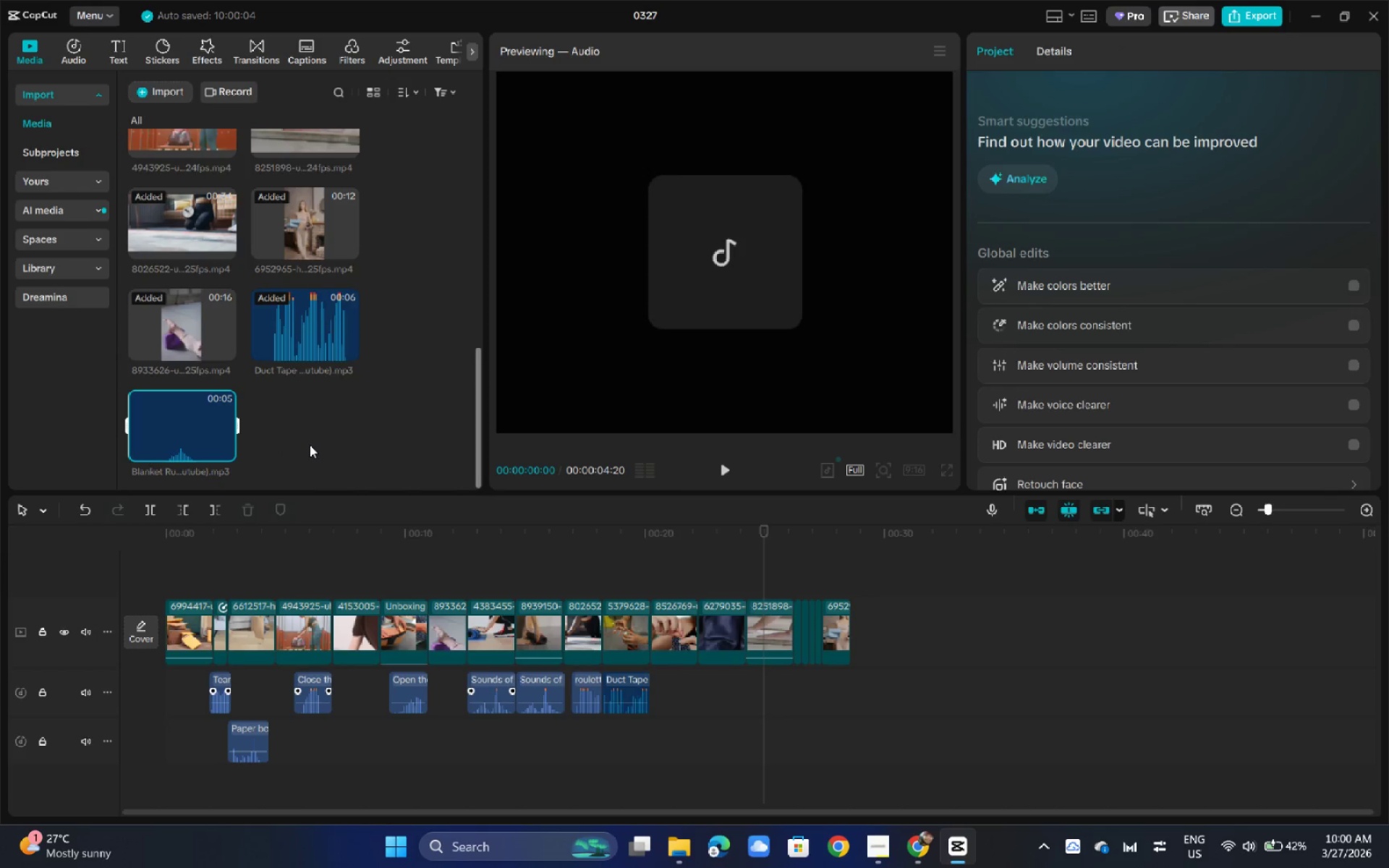 
key(Alt+Tab)
 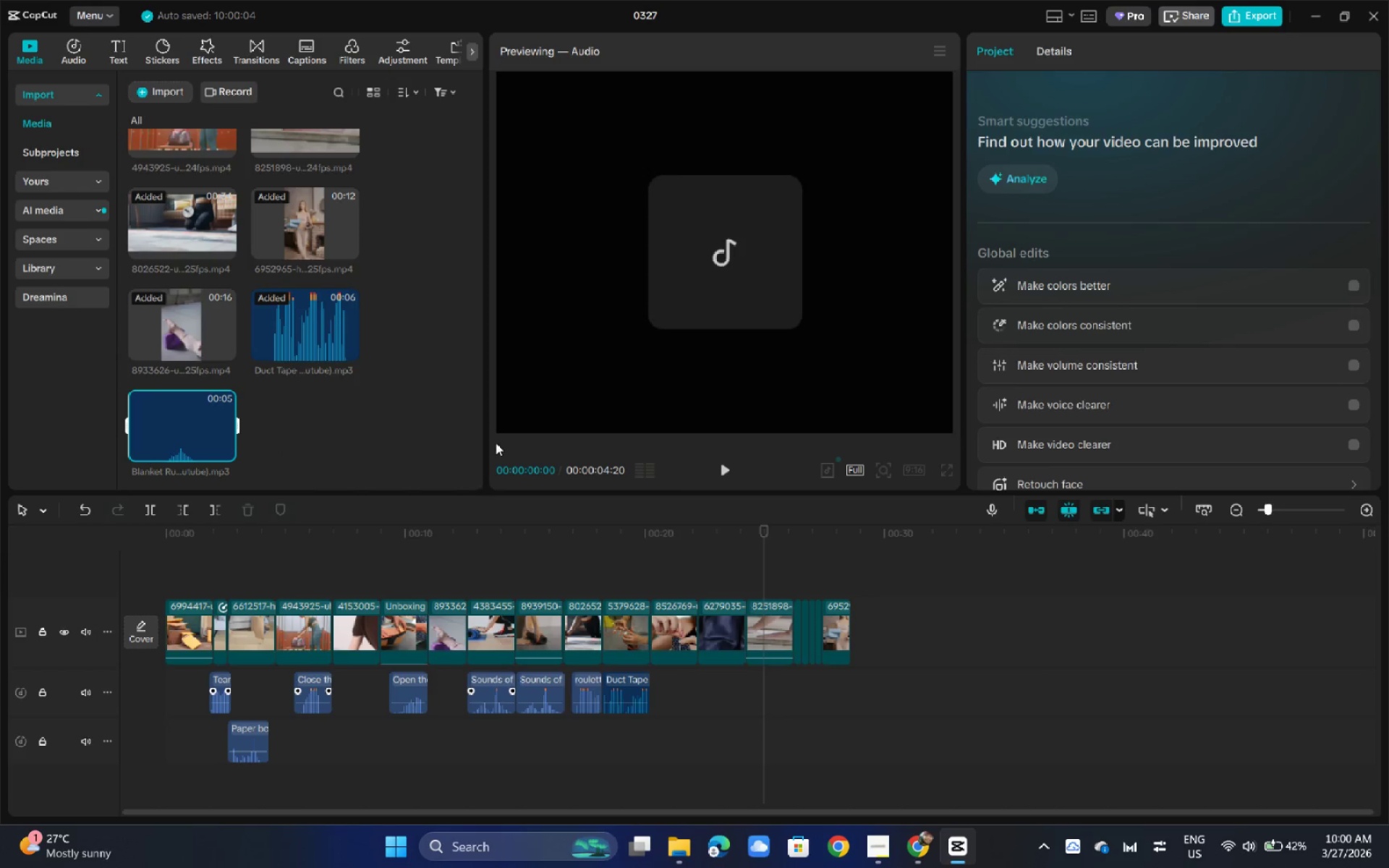 
left_click_drag(start_coordinate=[182, 425], to_coordinate=[700, 694])
 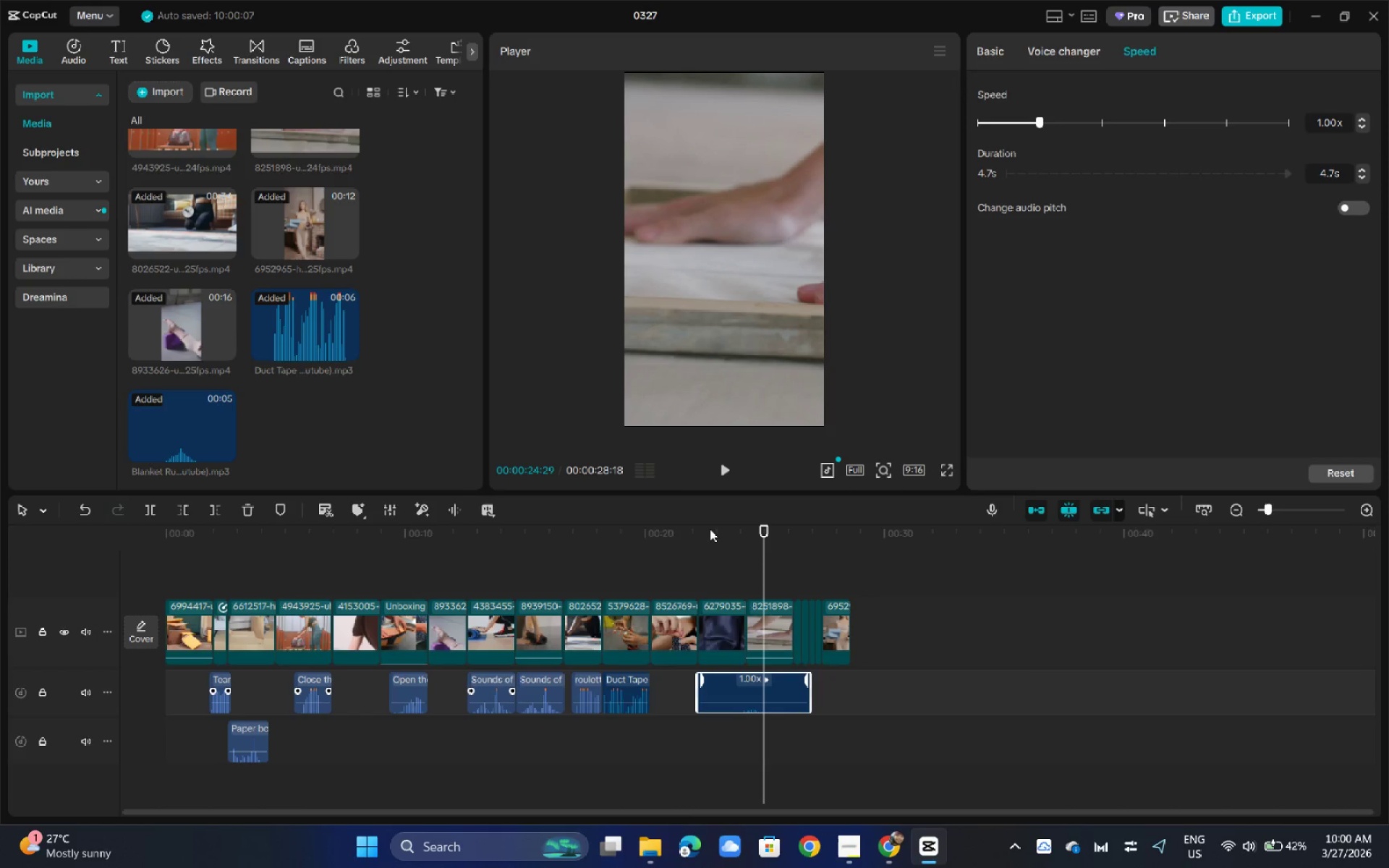 
left_click([700, 521])
 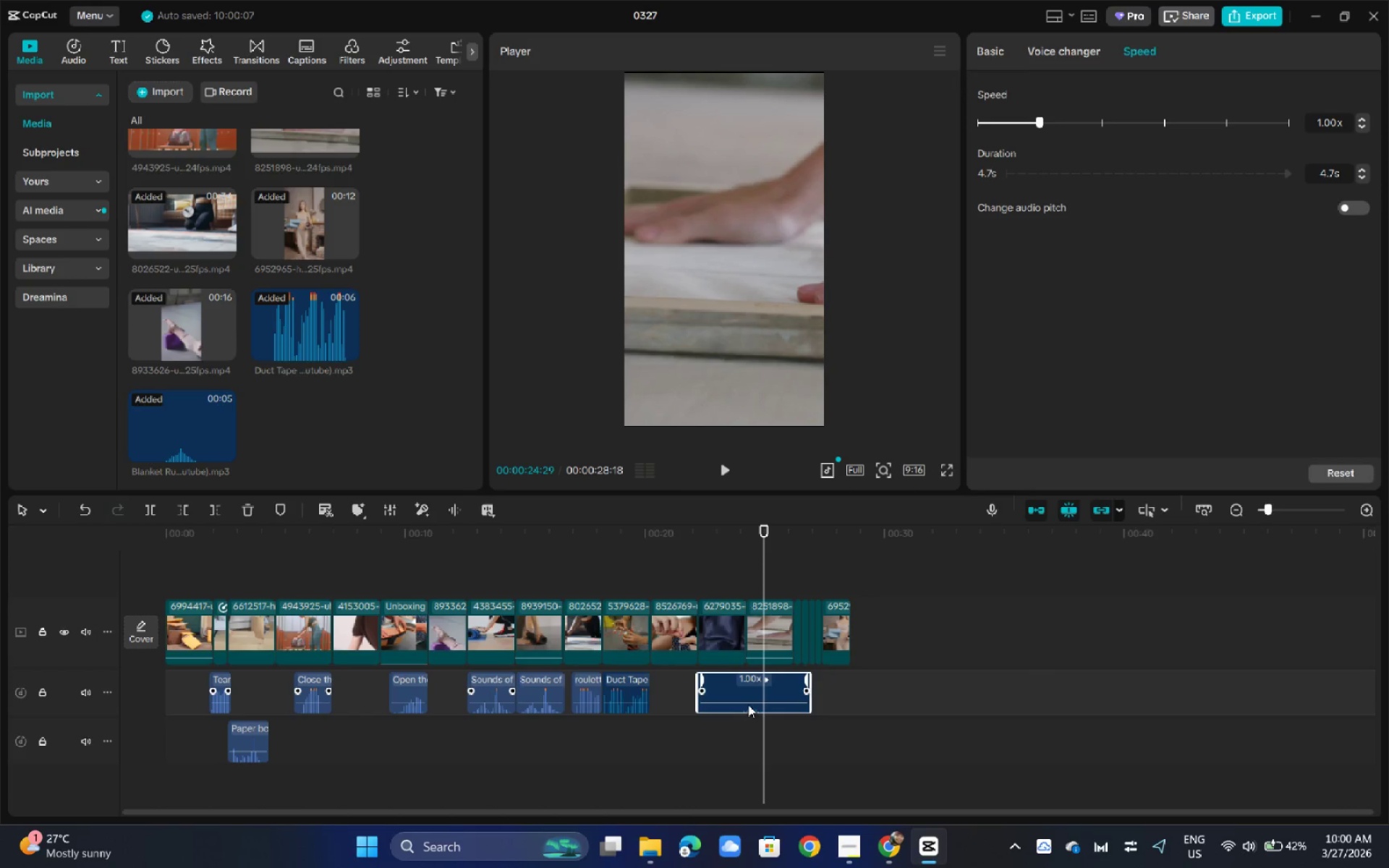 
left_click_drag(start_coordinate=[748, 701], to_coordinate=[747, 695])
 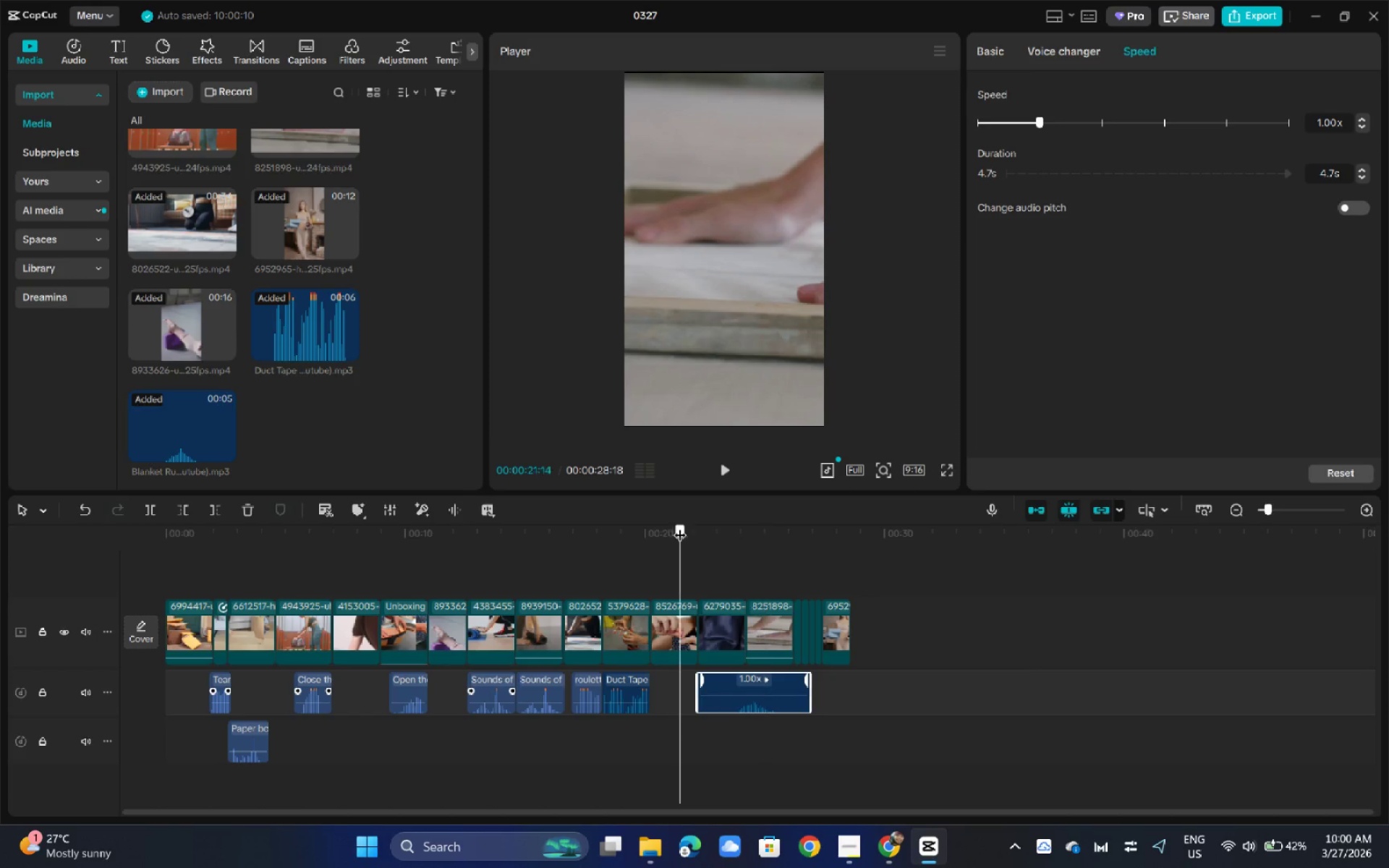 
key(Space)
 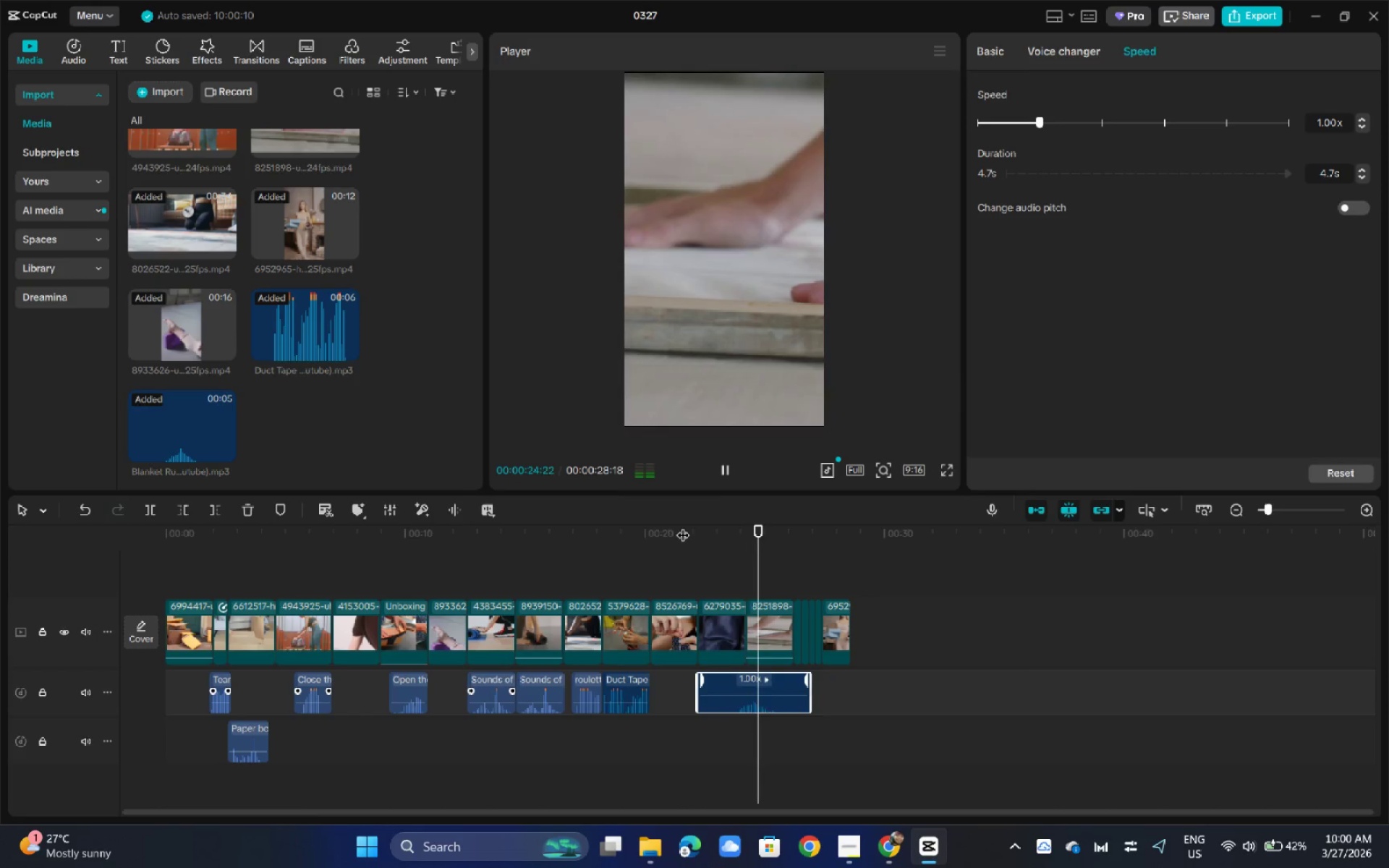 
key(Space)
 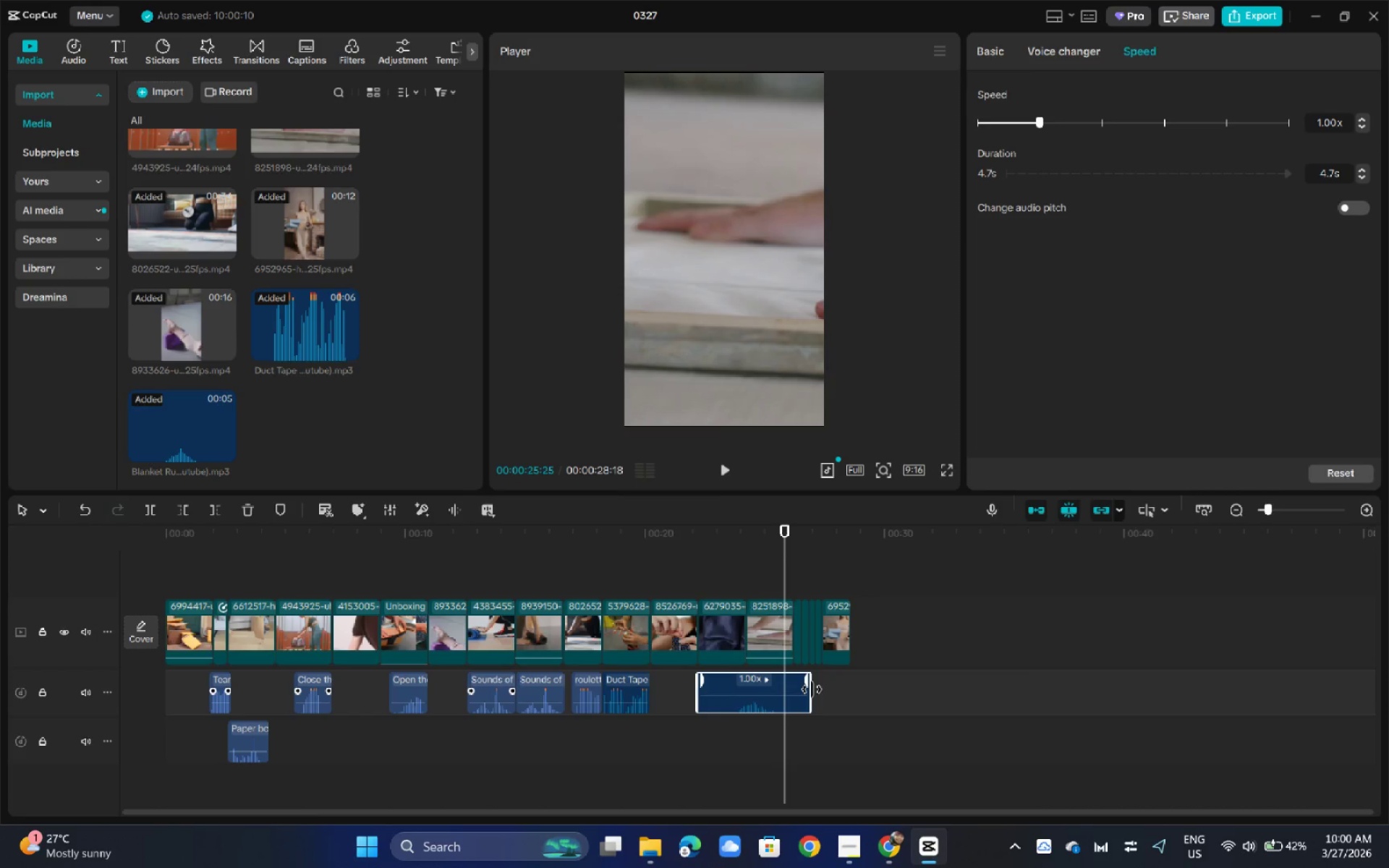 
left_click_drag(start_coordinate=[812, 689], to_coordinate=[794, 689])
 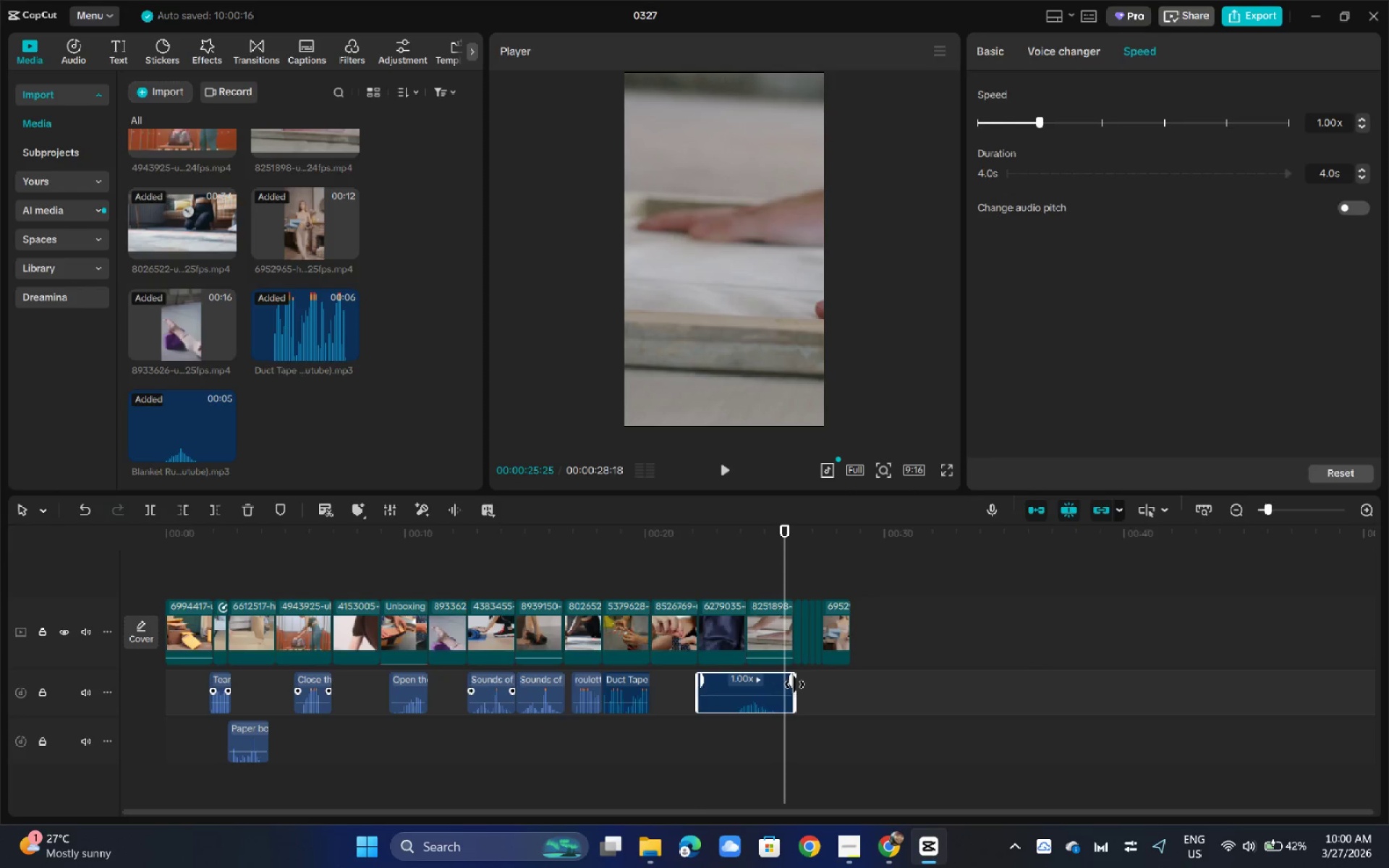 
key(Alt+AltLeft)
 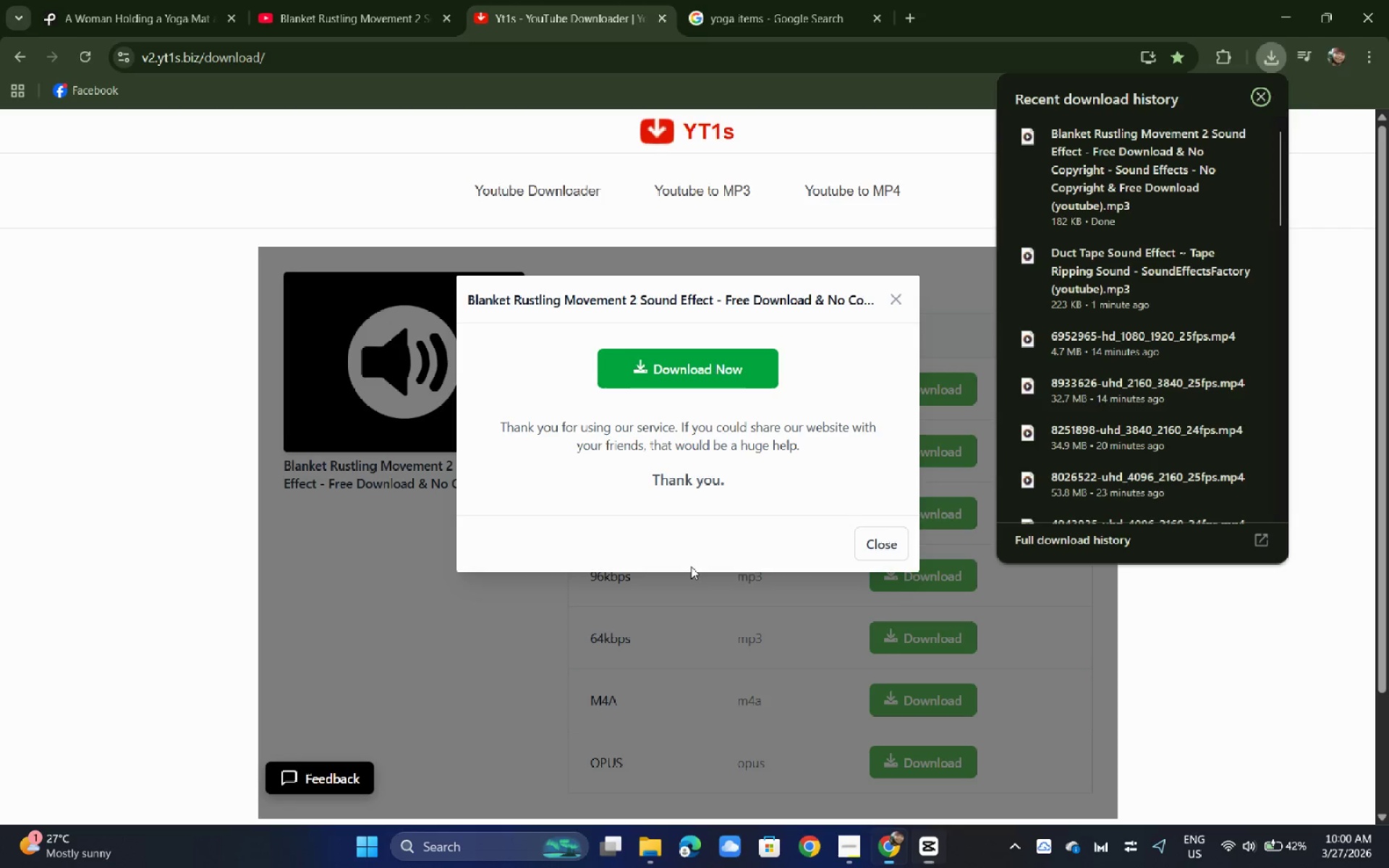 
key(Alt+Tab)
 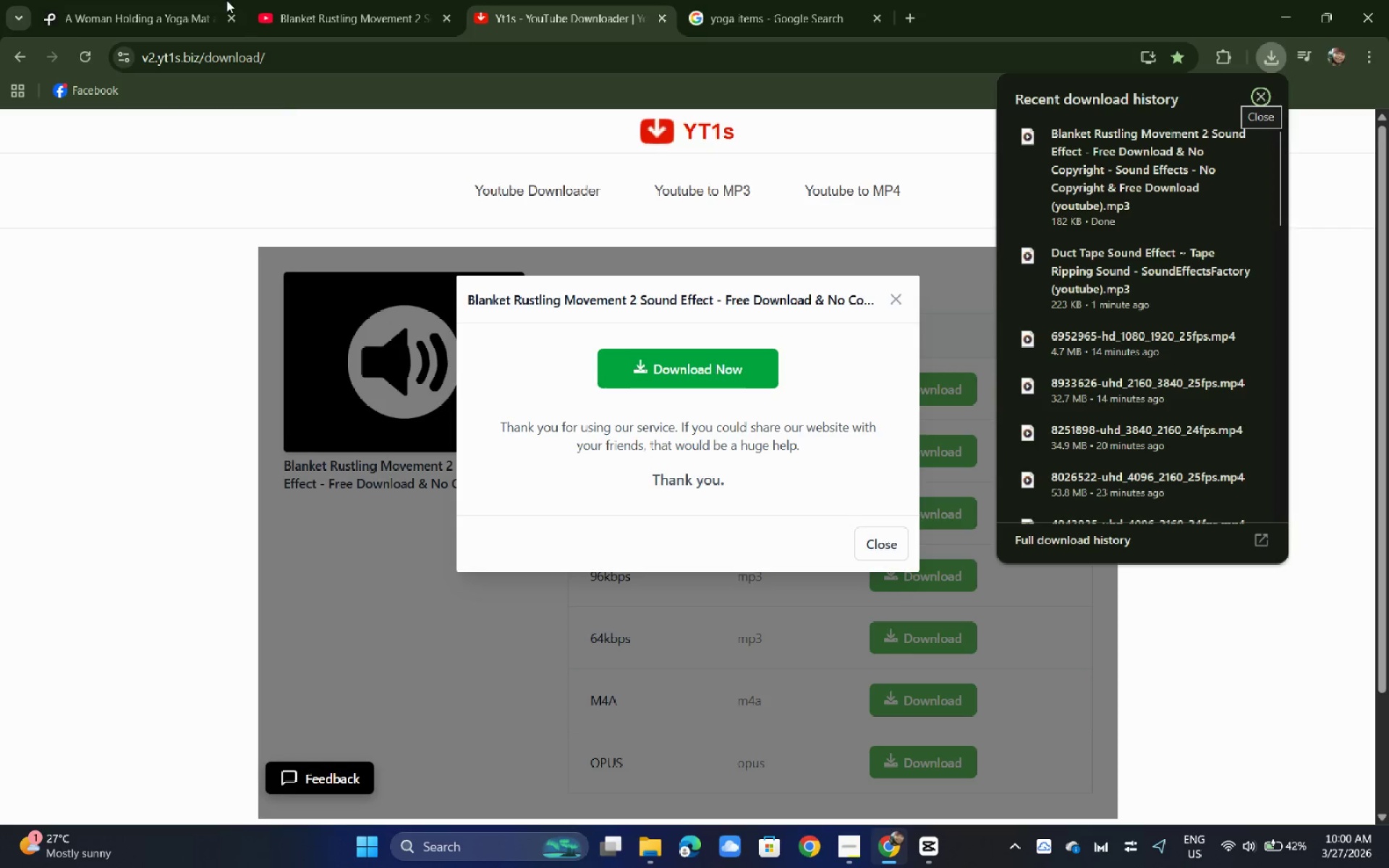 
left_click([200, 0])
 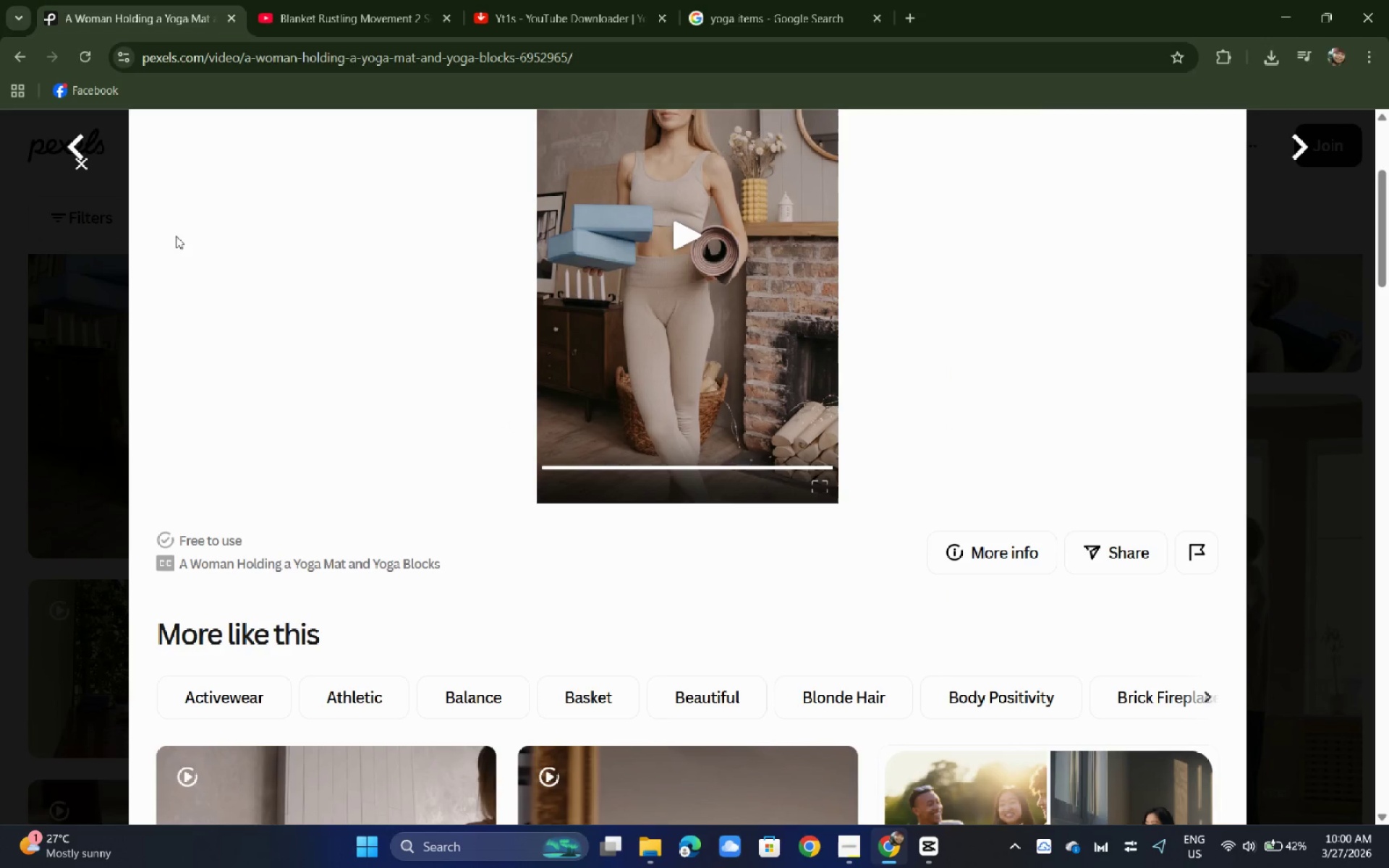 
left_click([83, 295])
 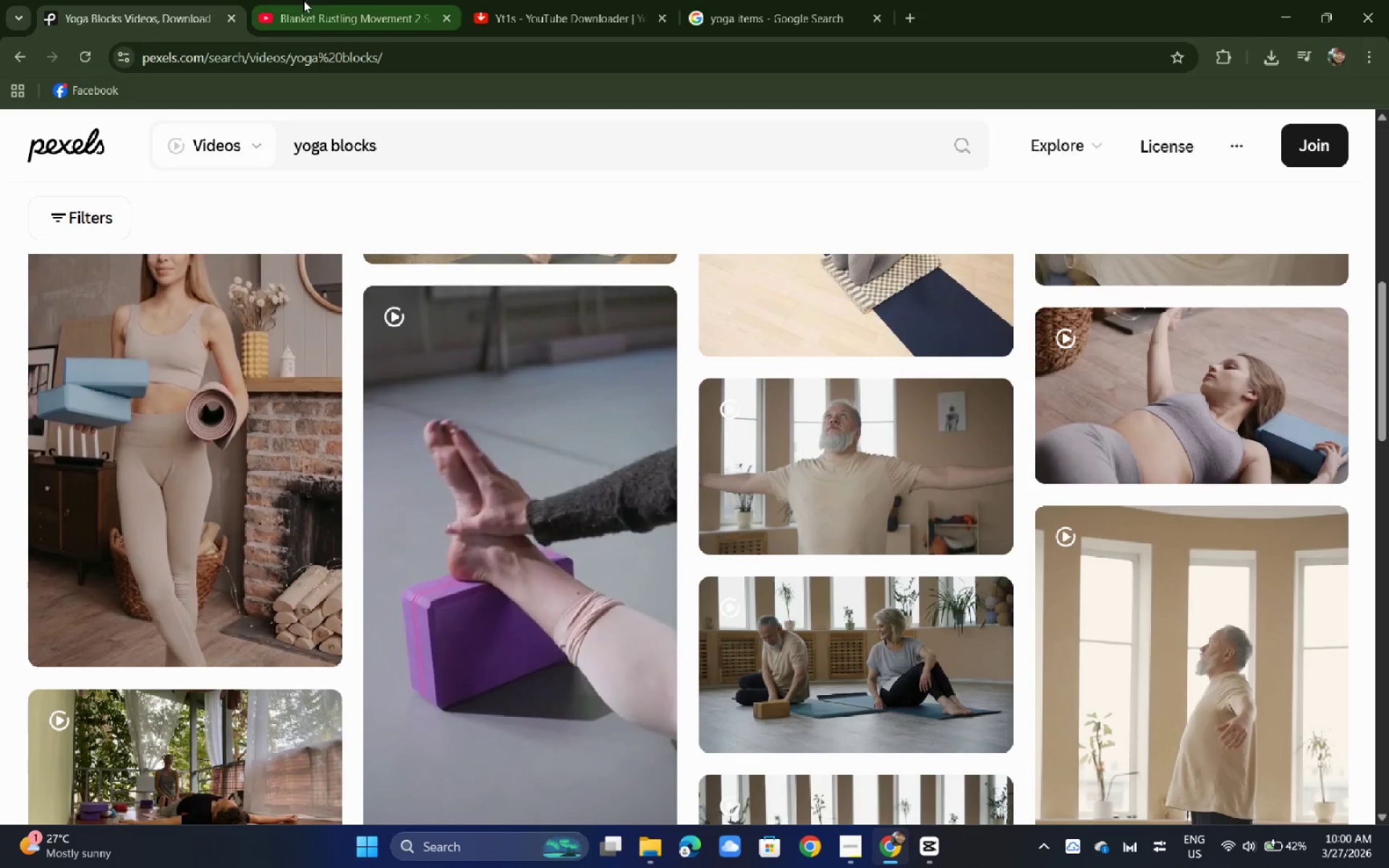 
left_click([303, 0])
 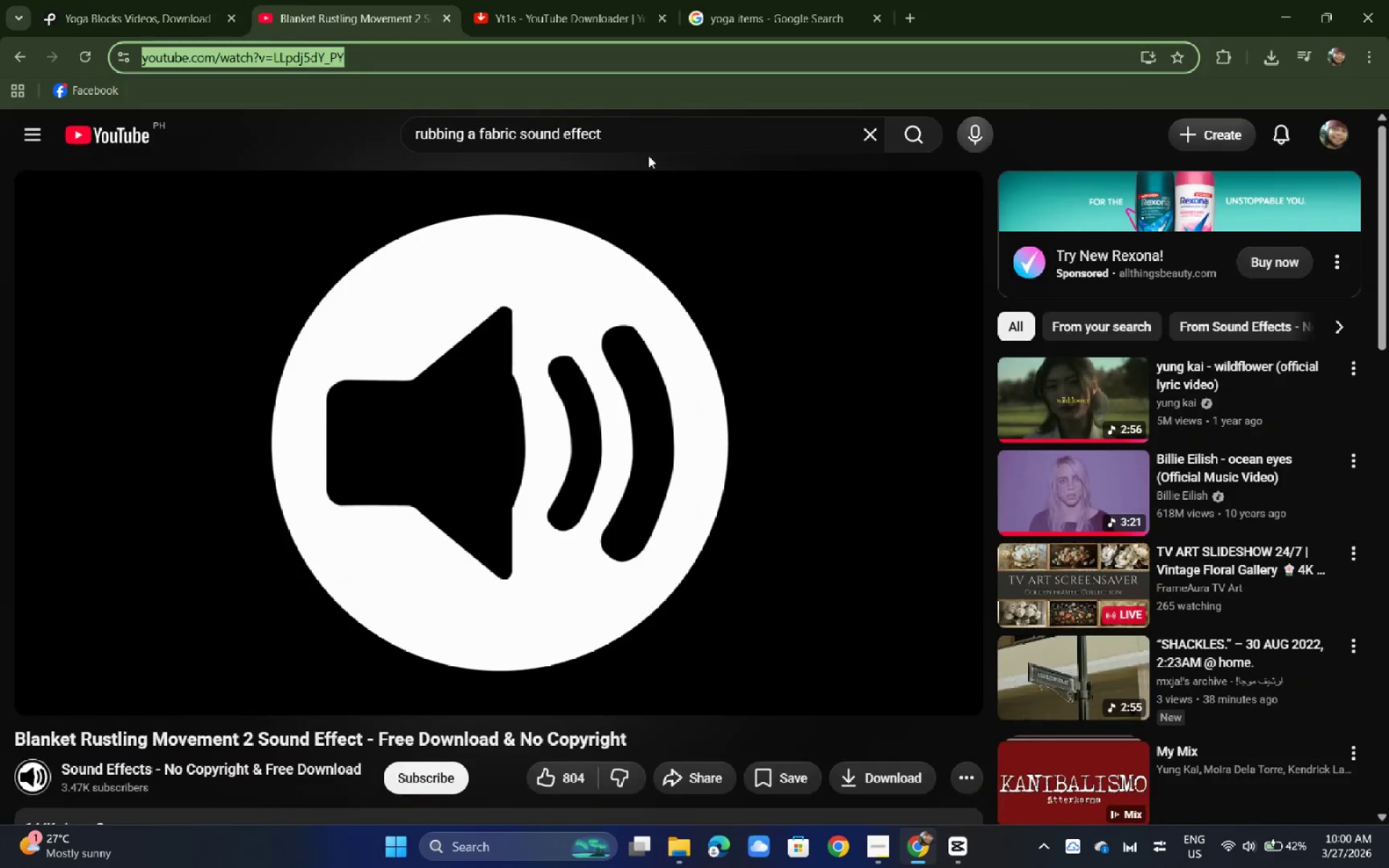 
left_click_drag(start_coordinate=[649, 152], to_coordinate=[213, 152])
 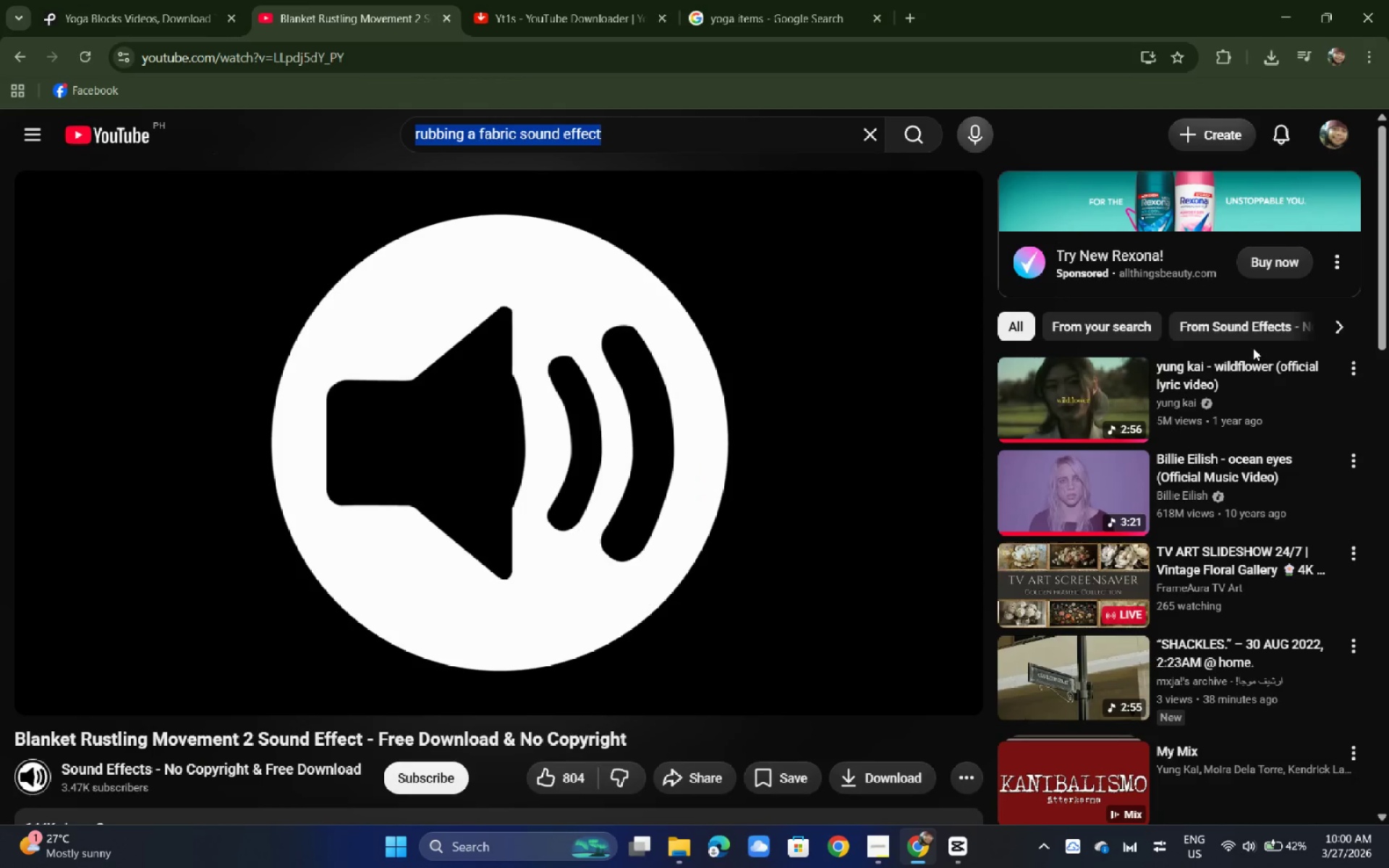 
type(bi)
key(Backspace)
 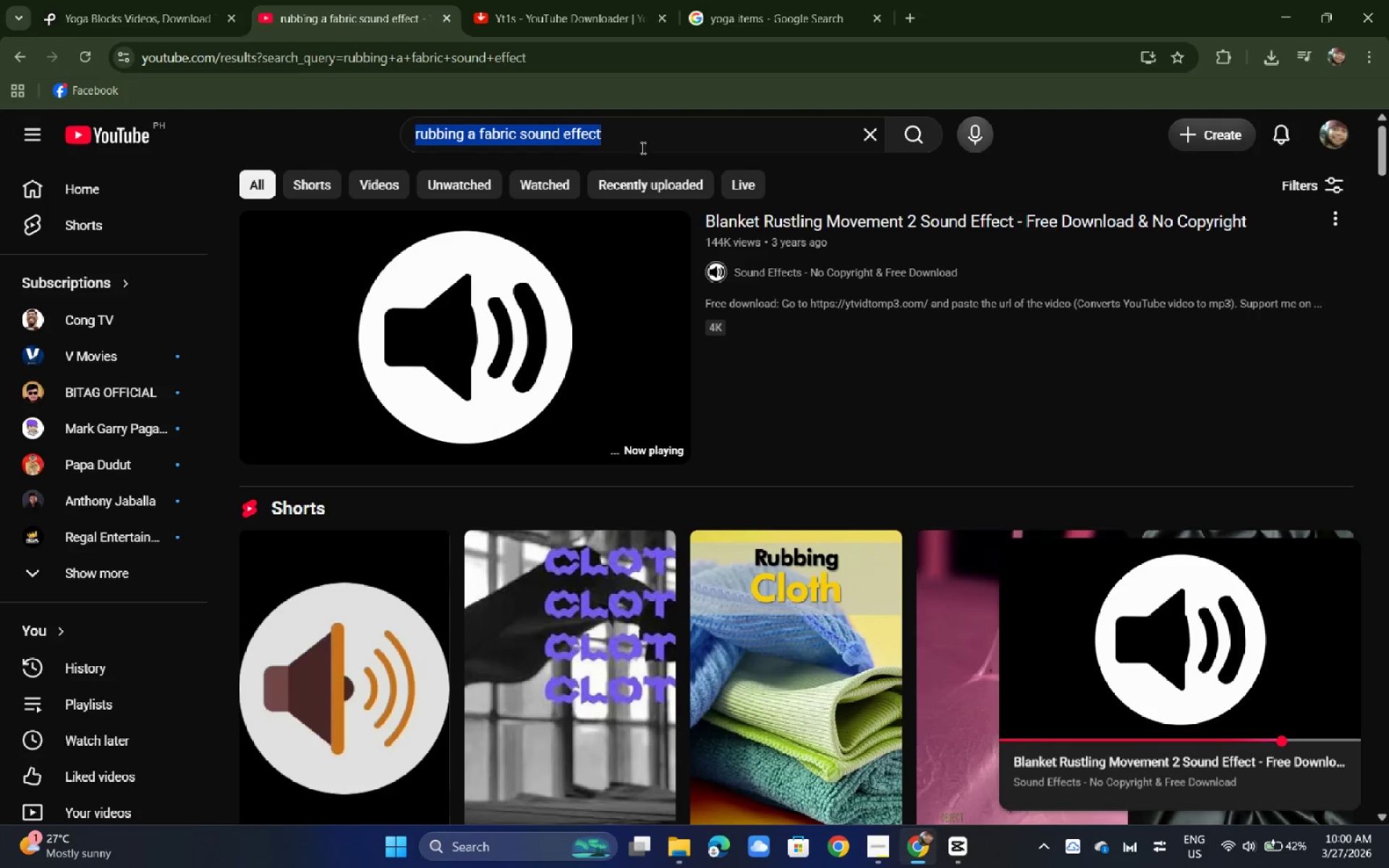 
double_click([636, 144])
 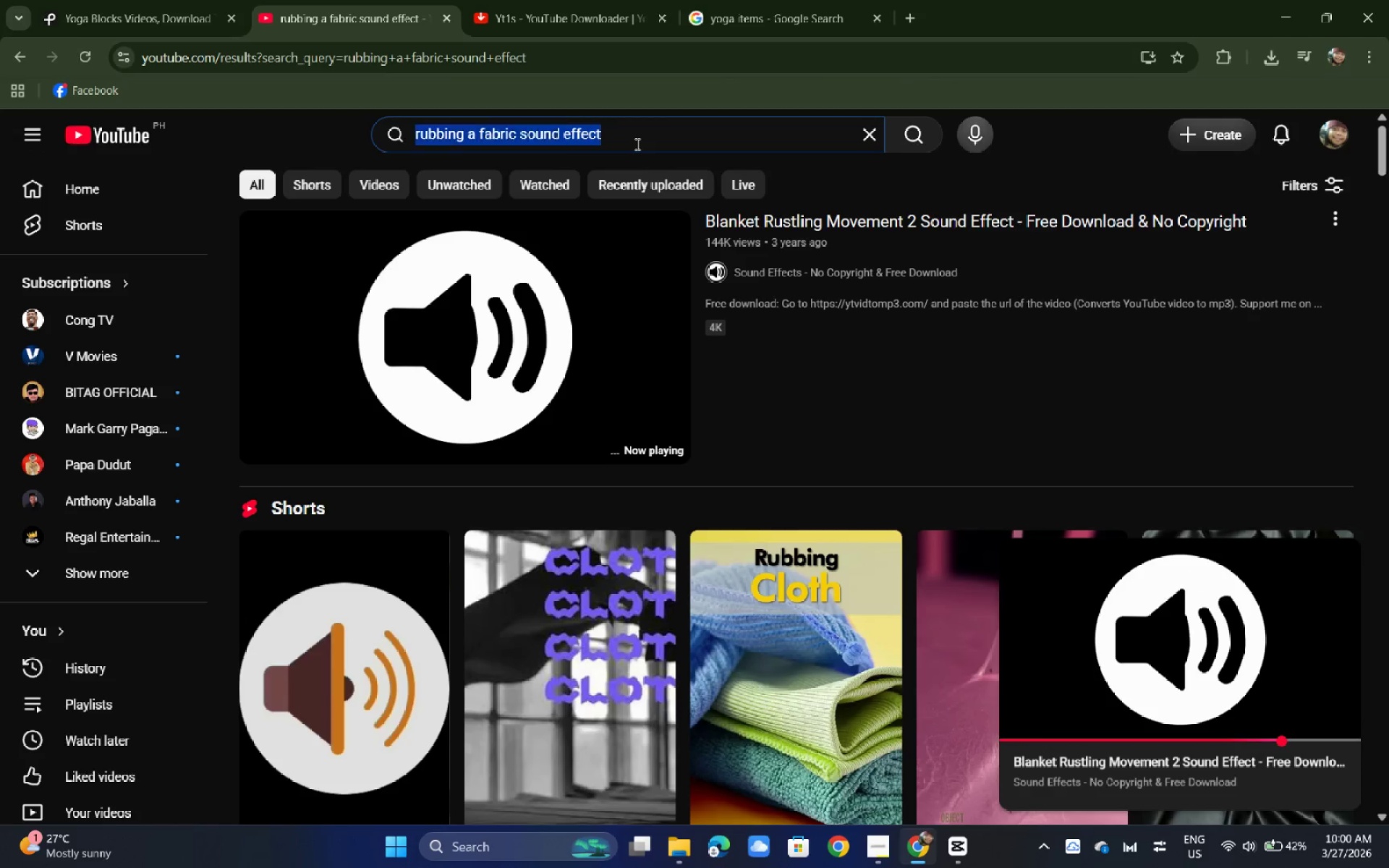 
triple_click([636, 144])
 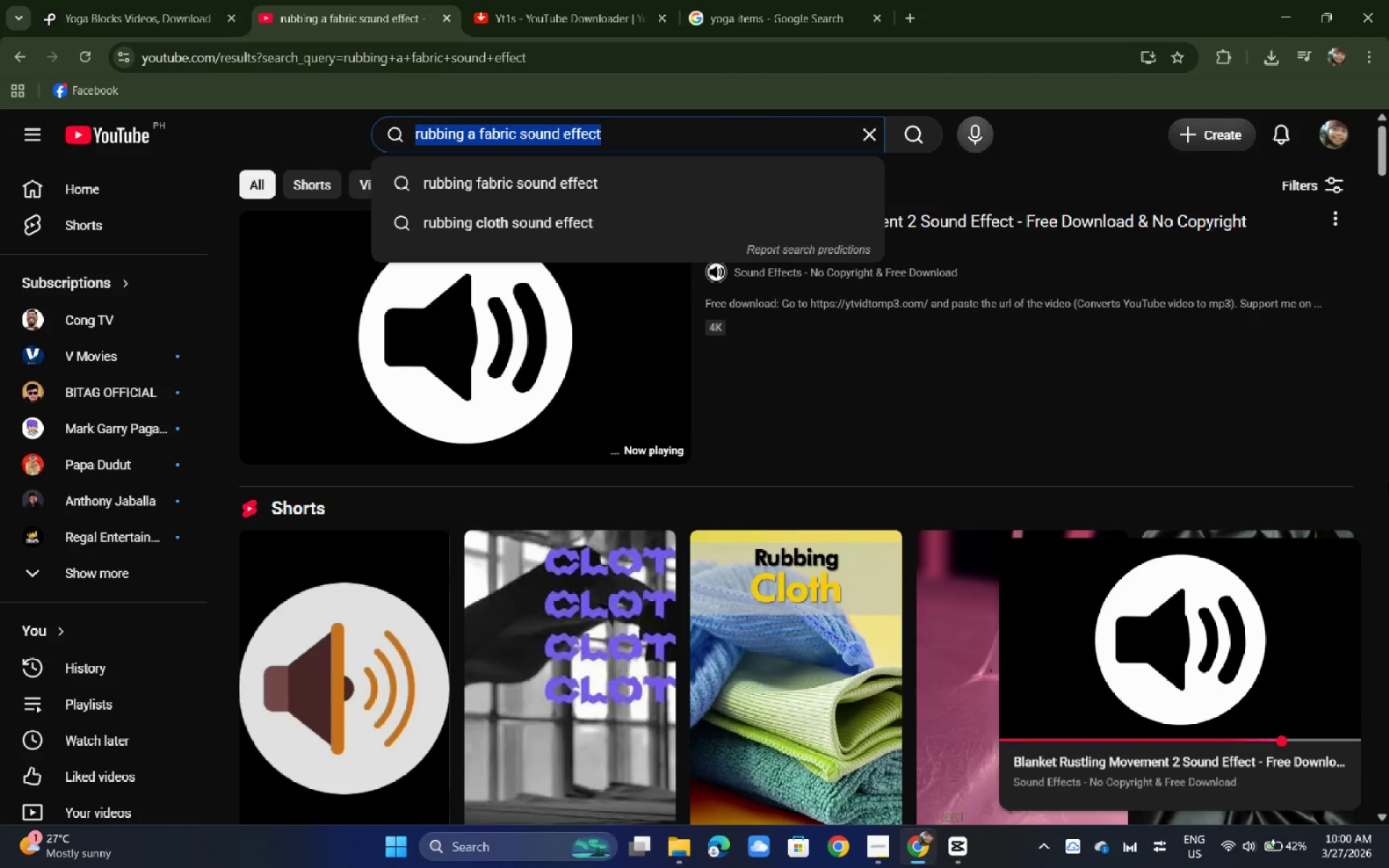 
type(boz)
key(Backspace)
type(x tapping s)
 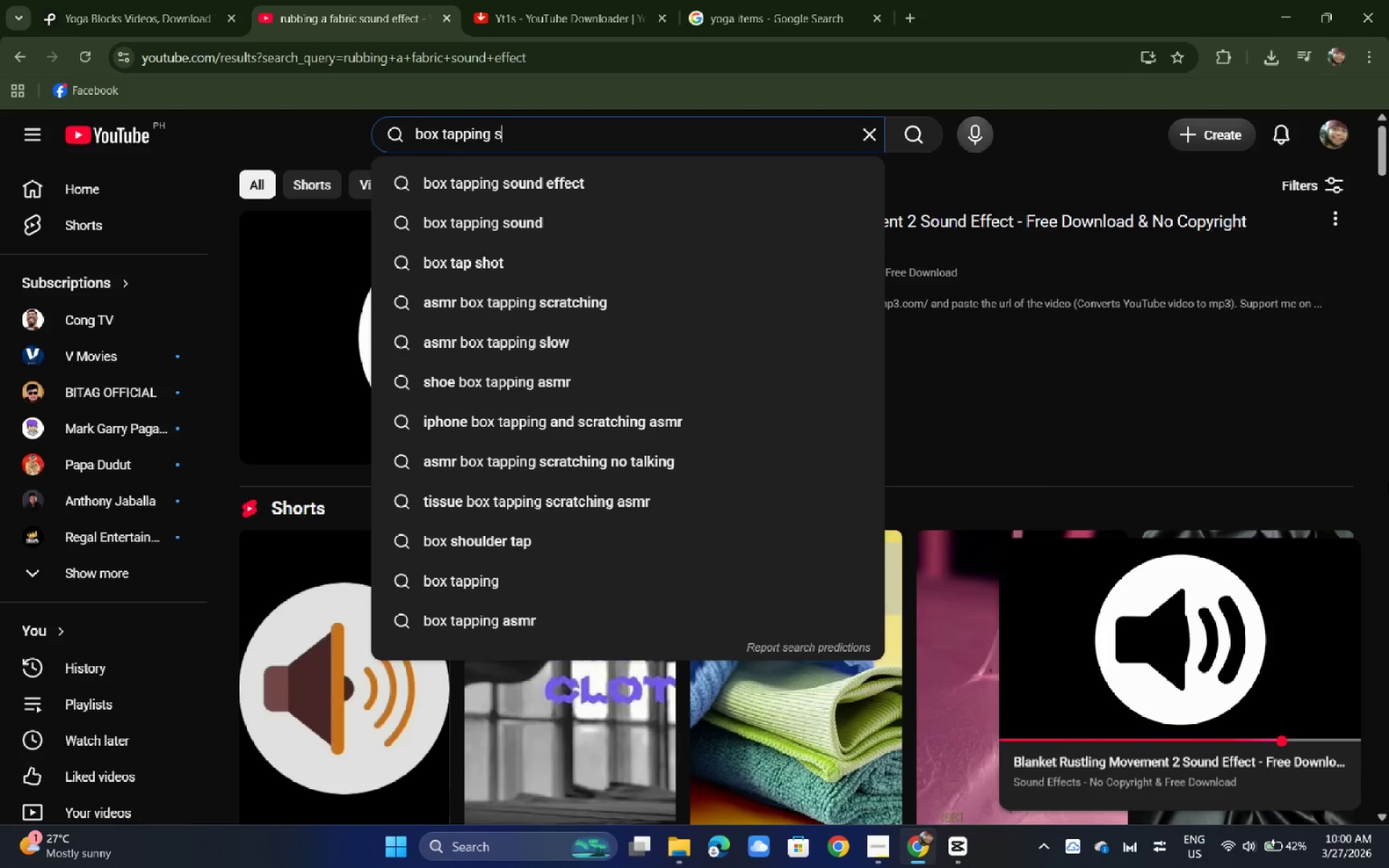 
key(ArrowDown)
 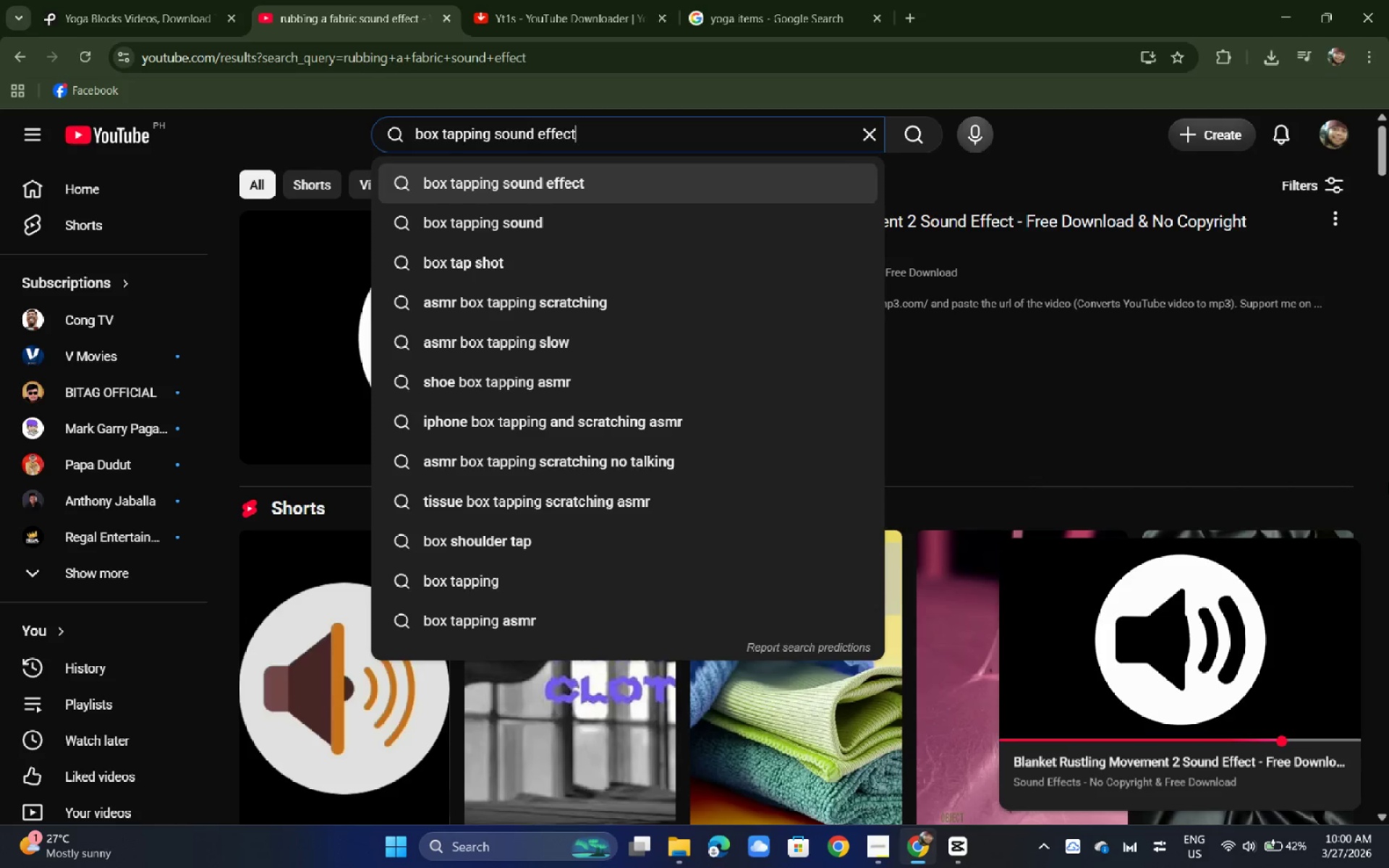 
key(Enter)
 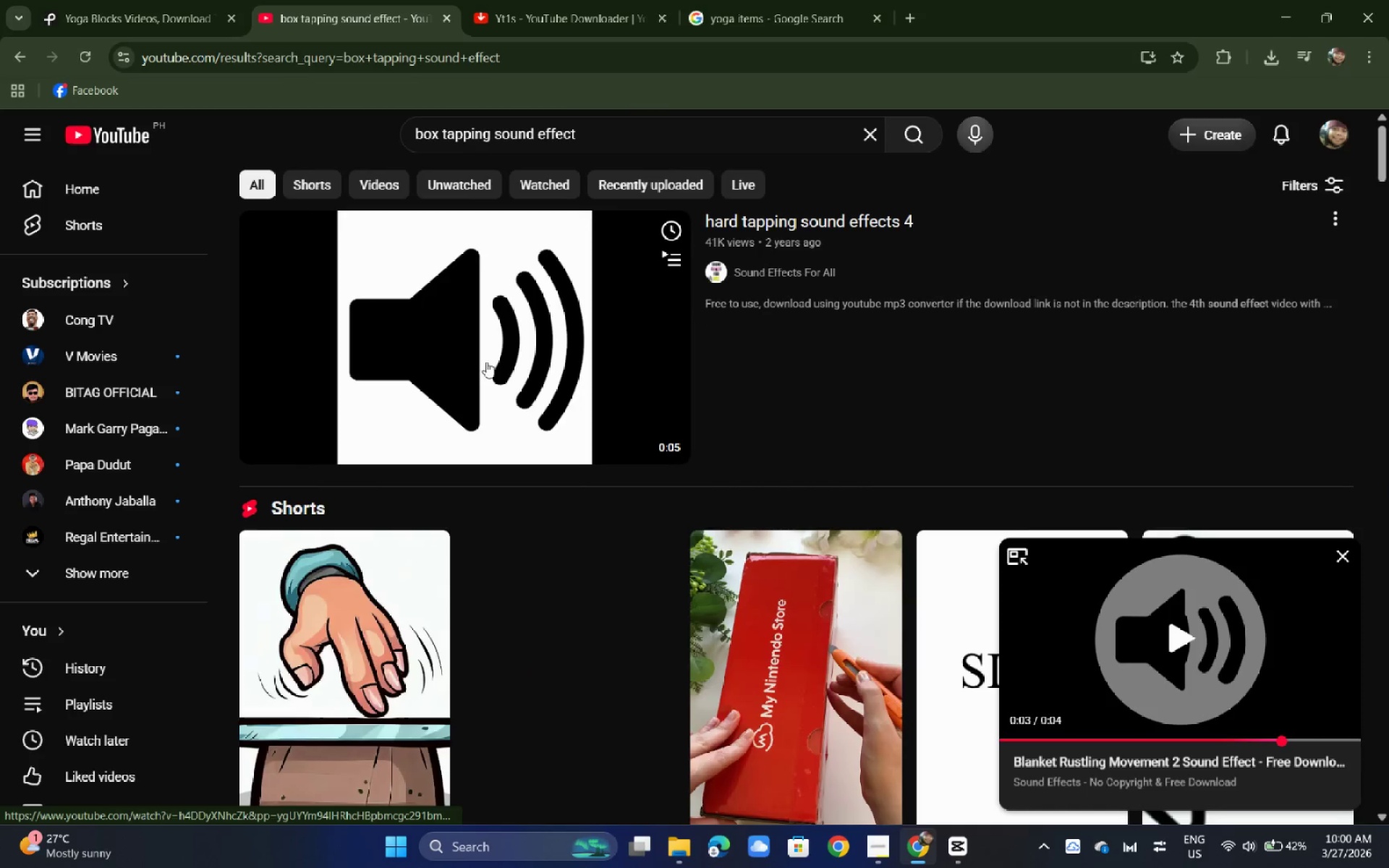 
left_click([490, 336])
 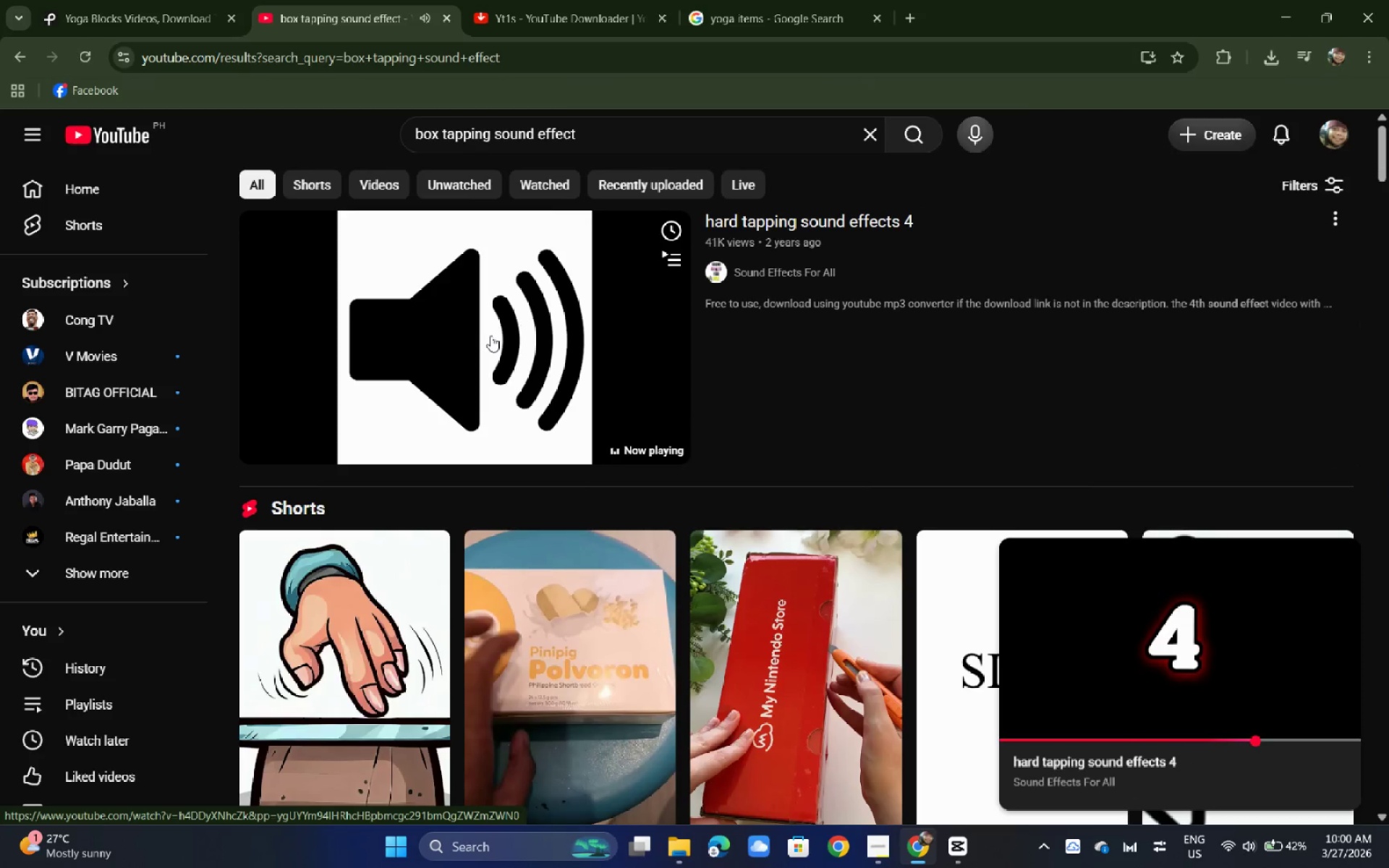 
left_click([490, 336])
 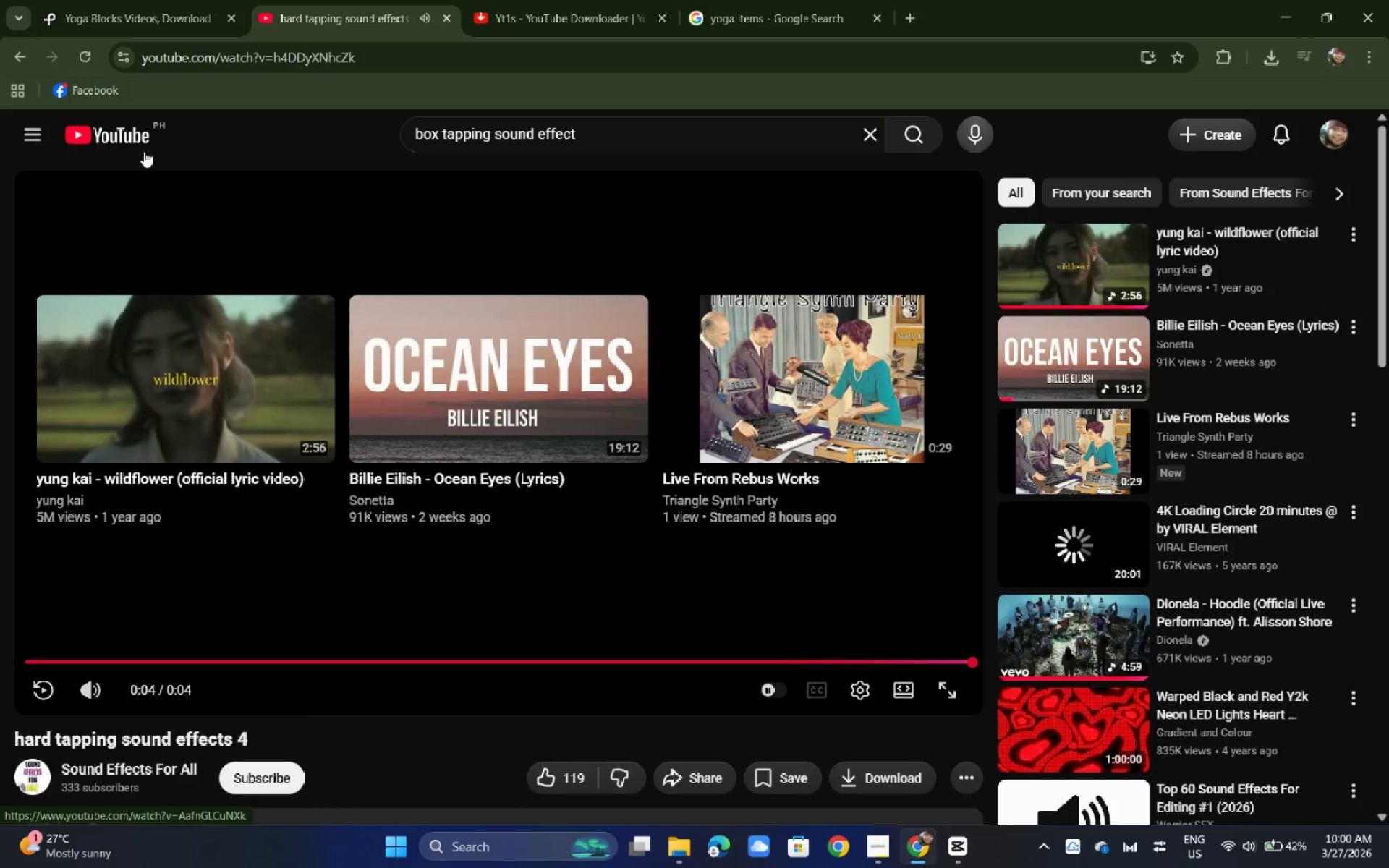 
left_click([22, 59])
 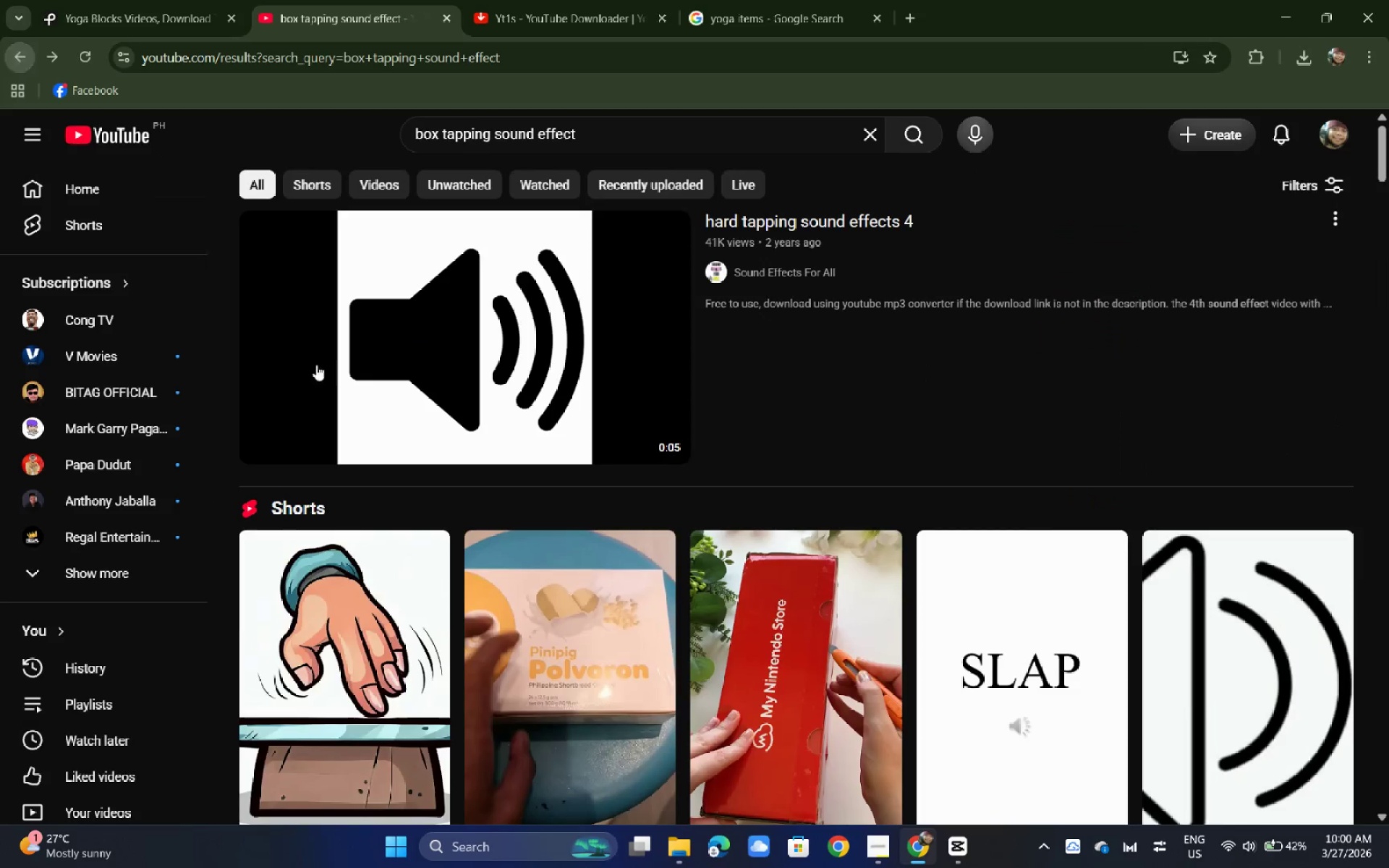 
scroll: coordinate [317, 364], scroll_direction: down, amount: 5.0
 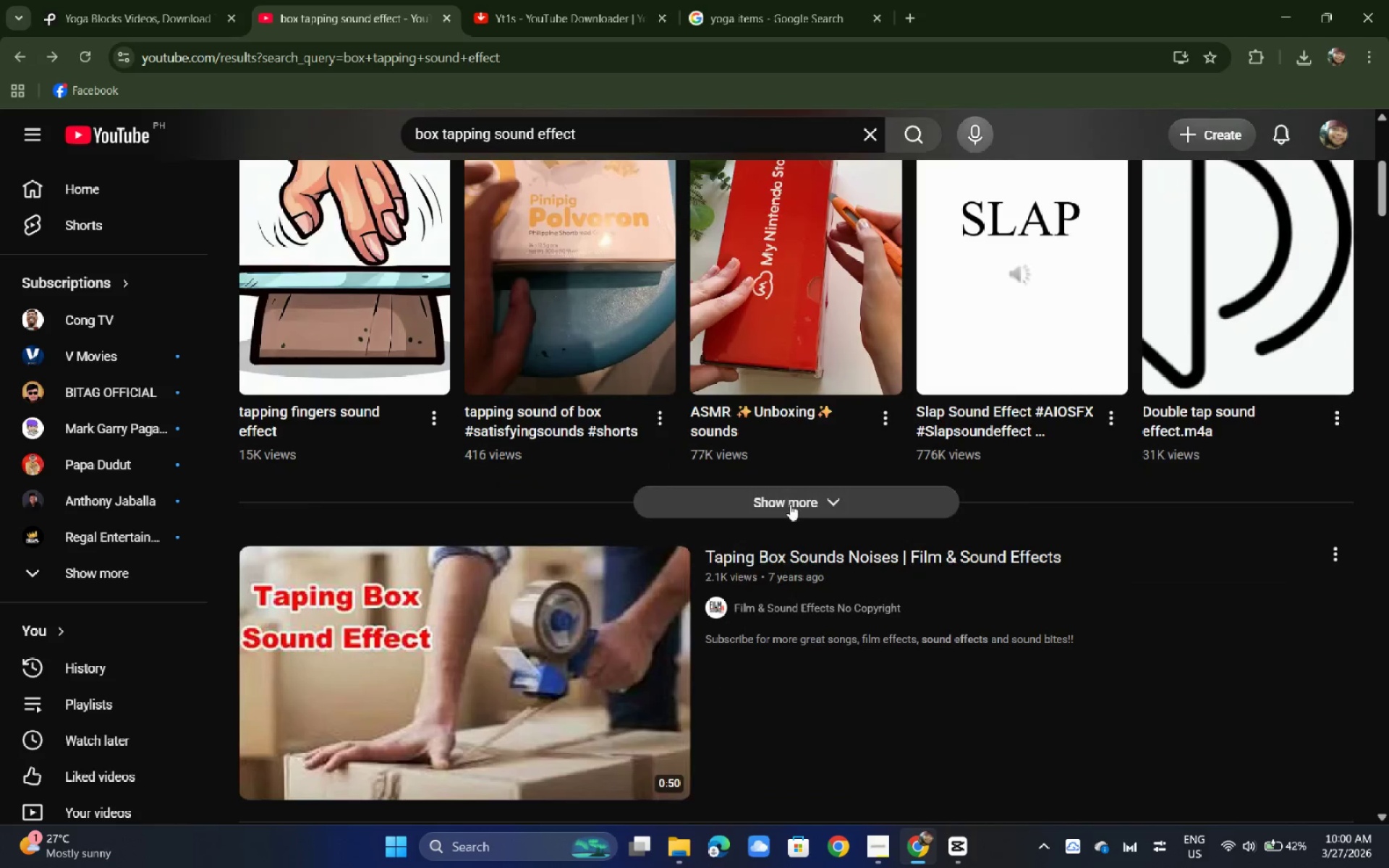 
key(Alt+AltLeft)
 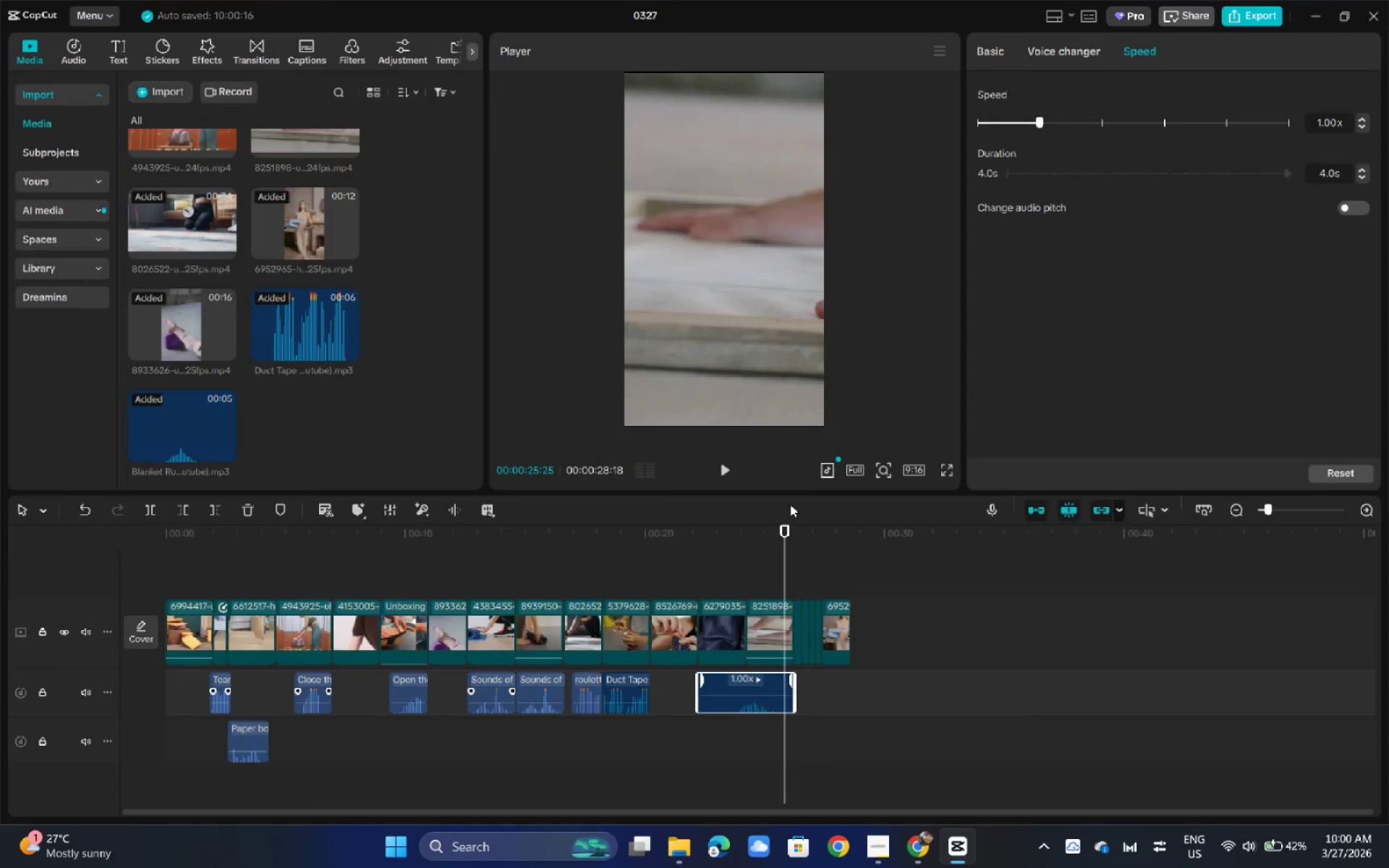 
key(Alt+Tab)
 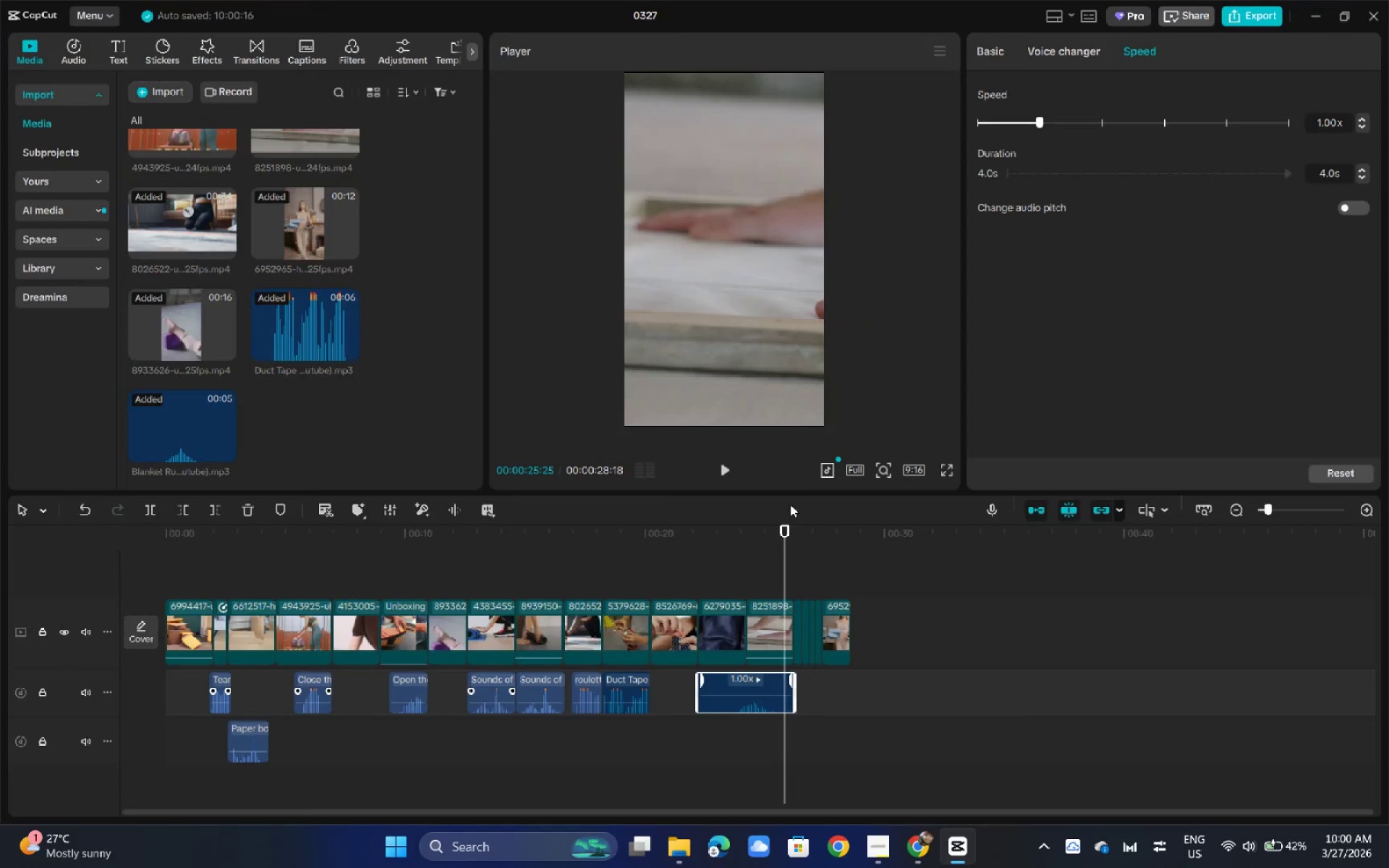 
key(Alt+Tab)
 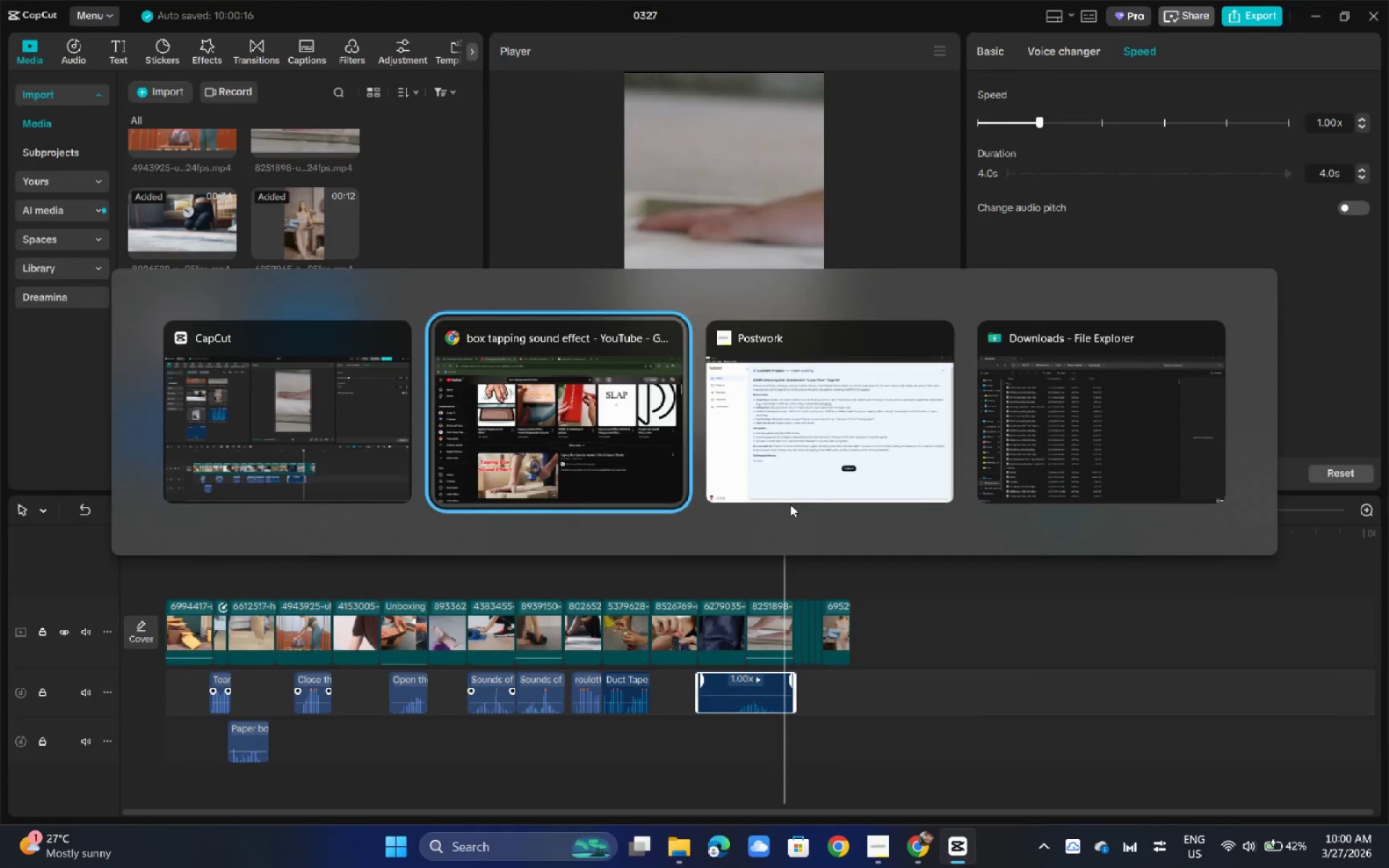 
key(Alt+Tab)